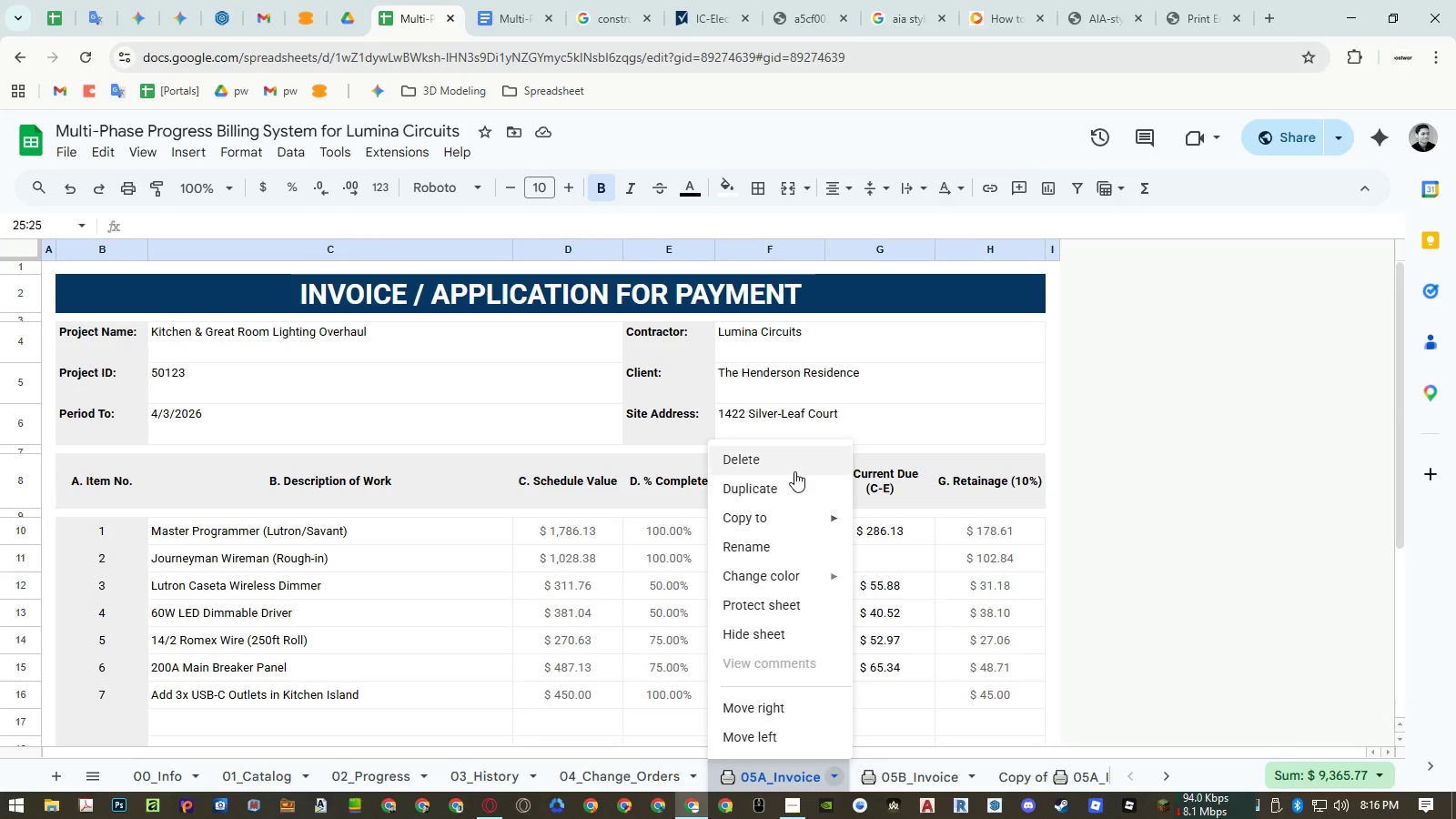 
left_click([794, 471])
 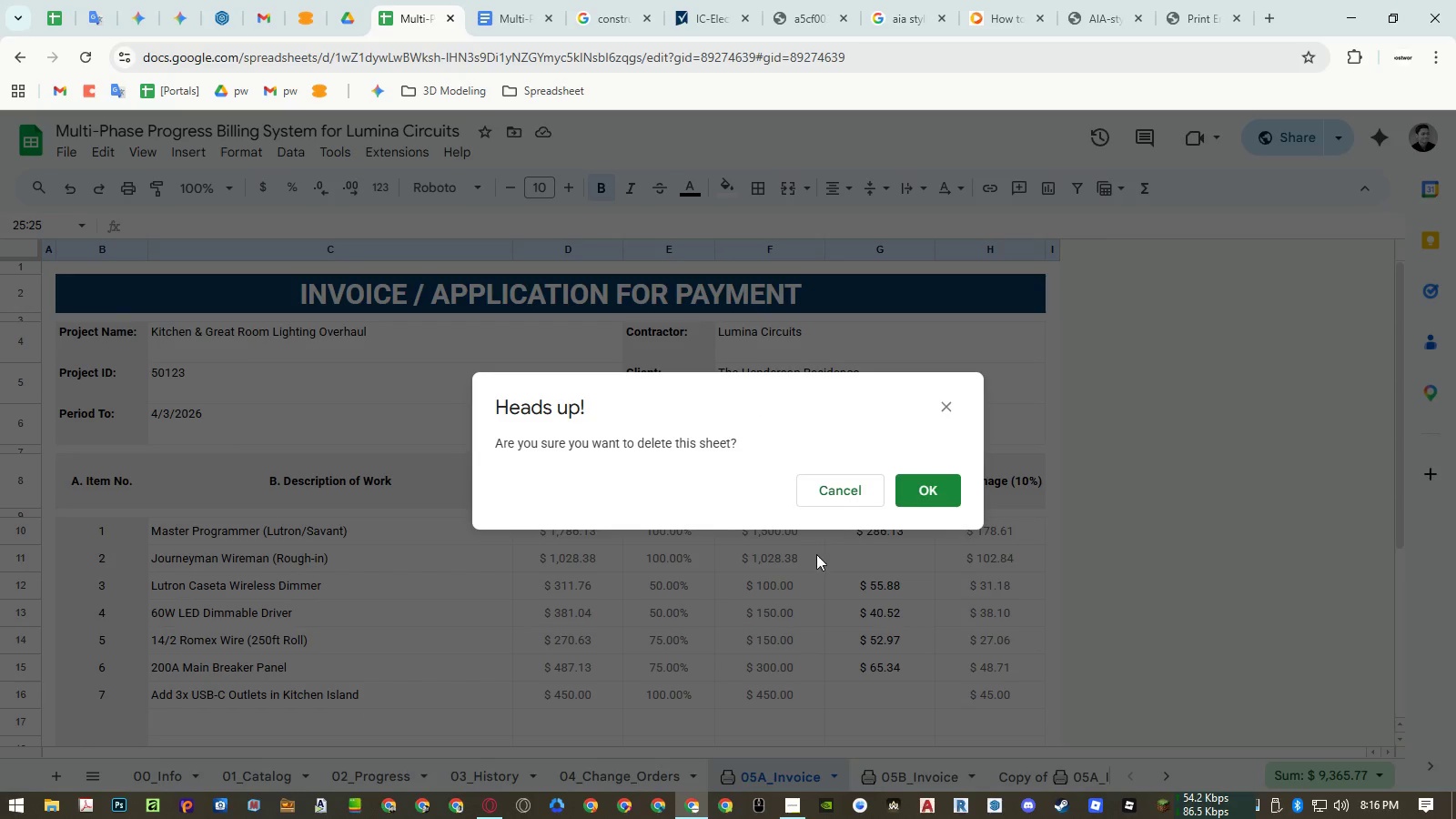 
key(Enter)
 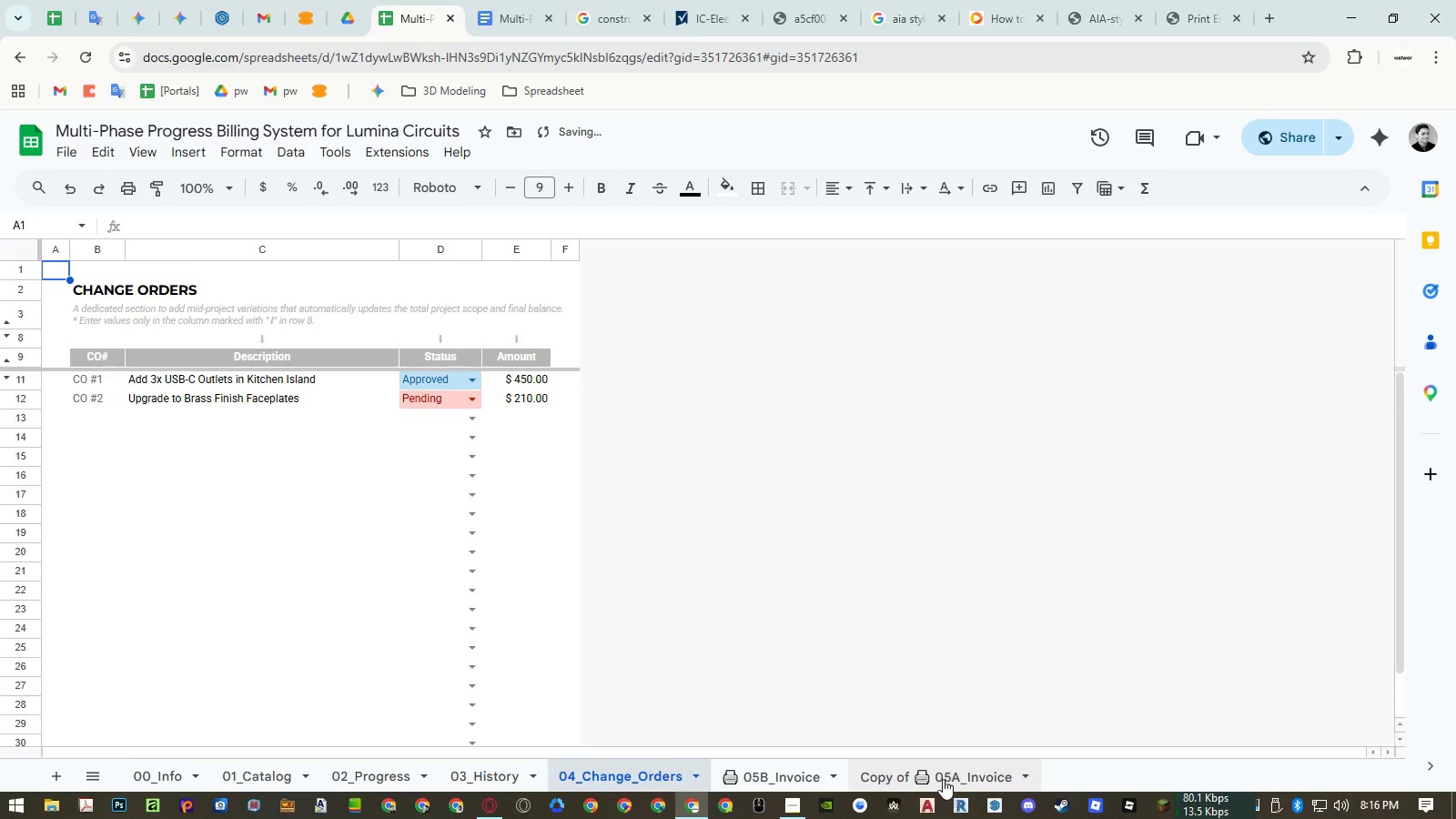 
double_click([941, 775])
 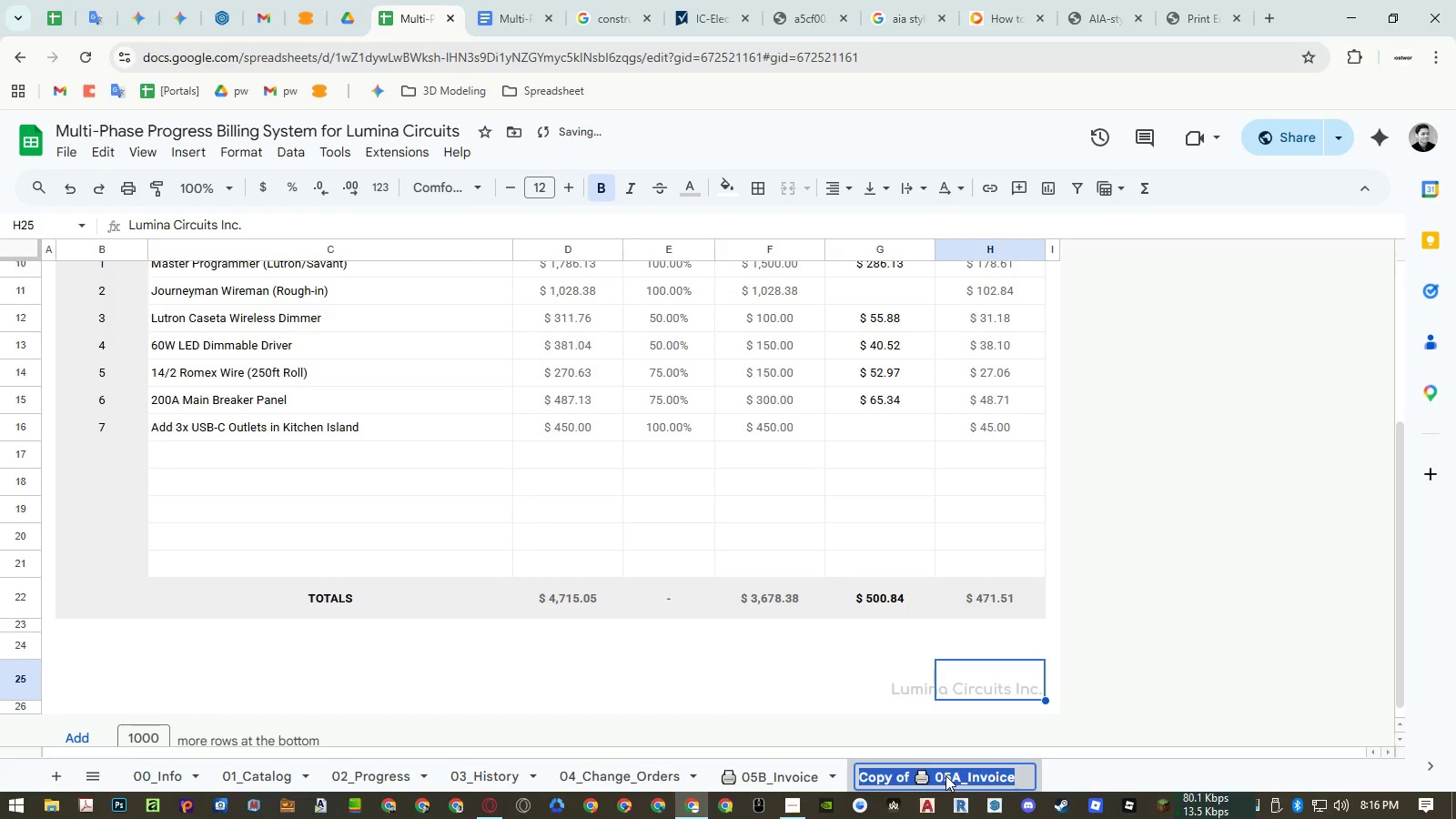 
key(Control+ControlLeft)
 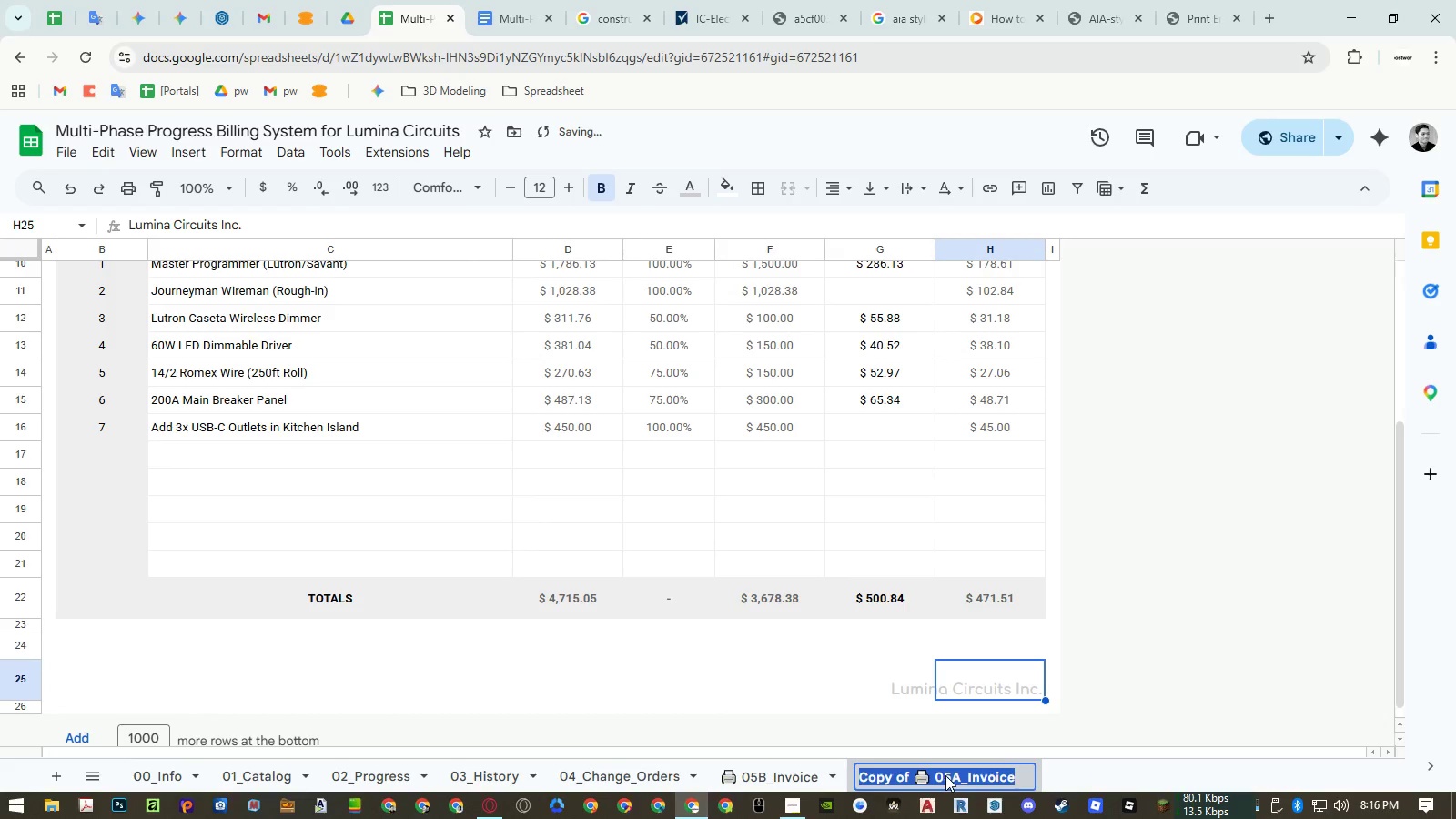 
key(Control+V)
 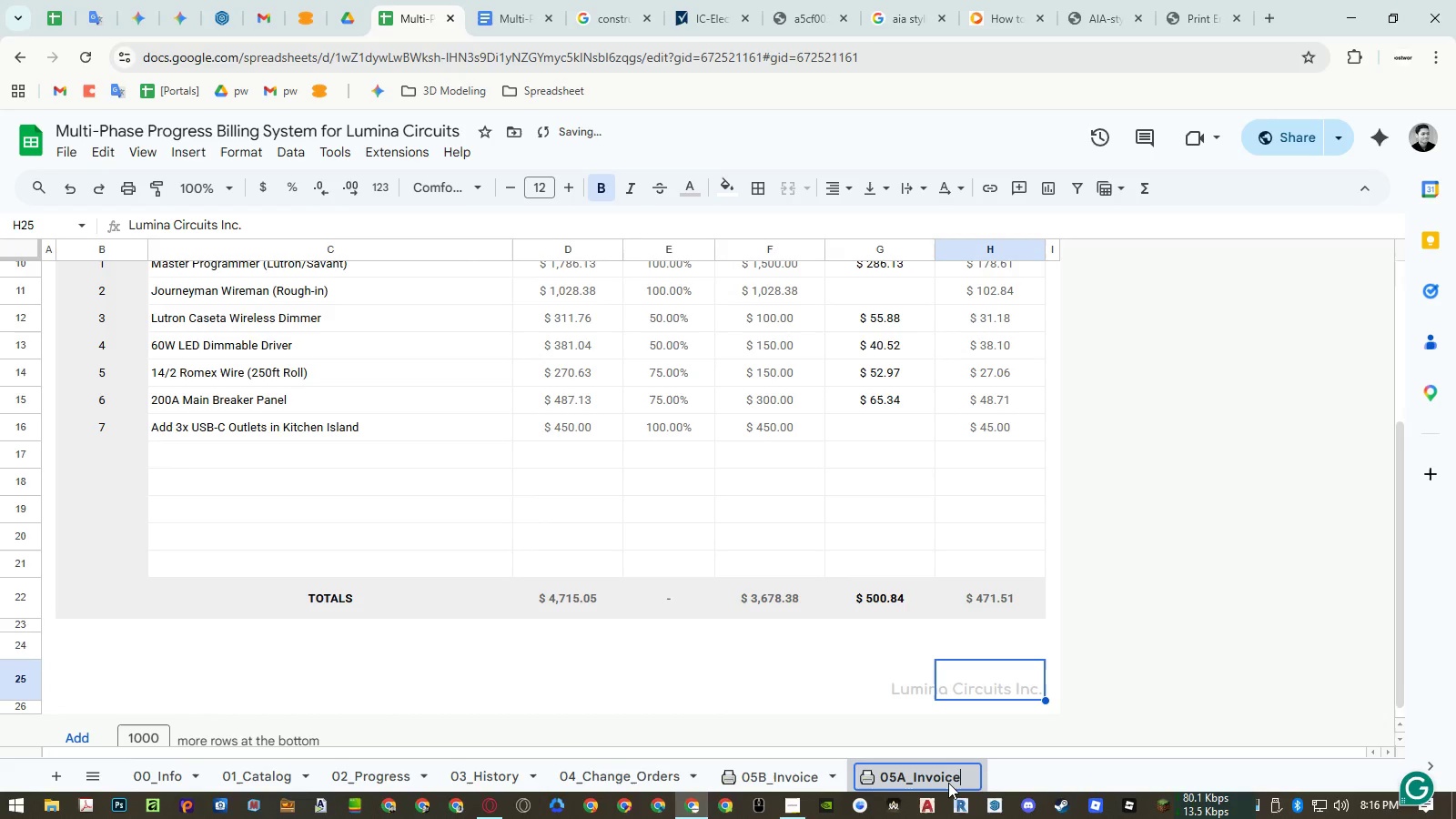 
key(Enter)
 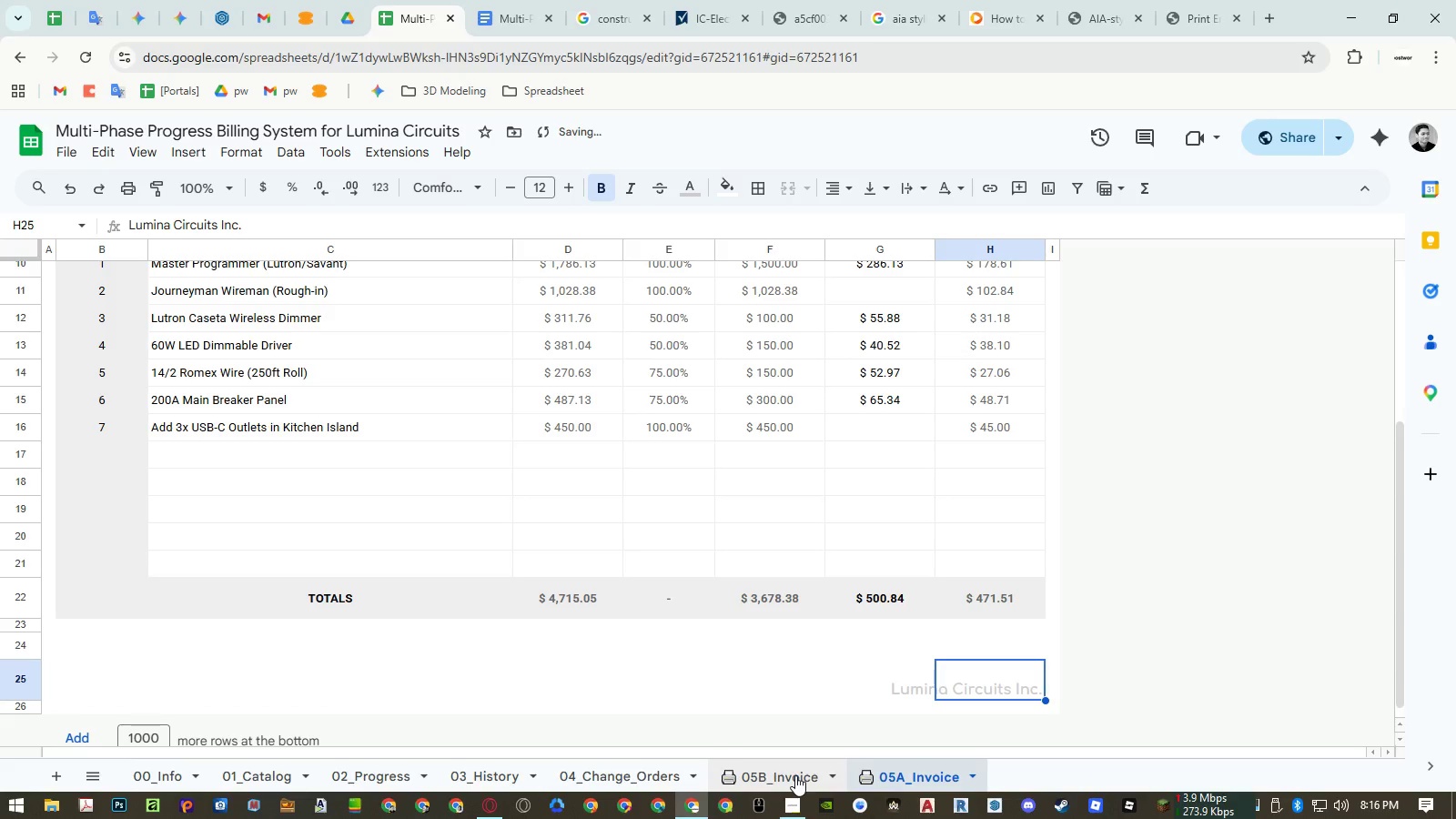 
left_click([795, 775])
 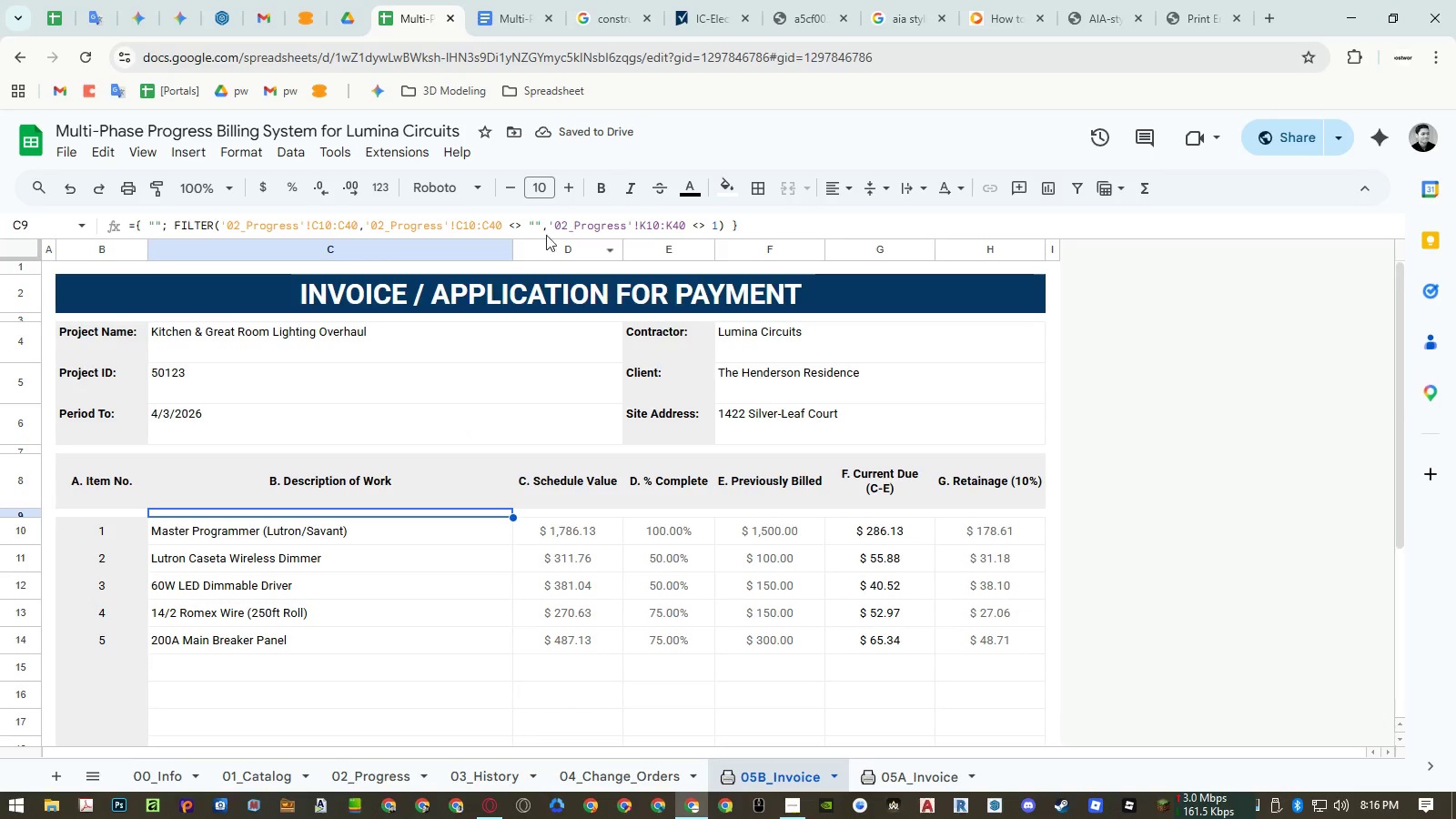 
double_click([564, 225])
 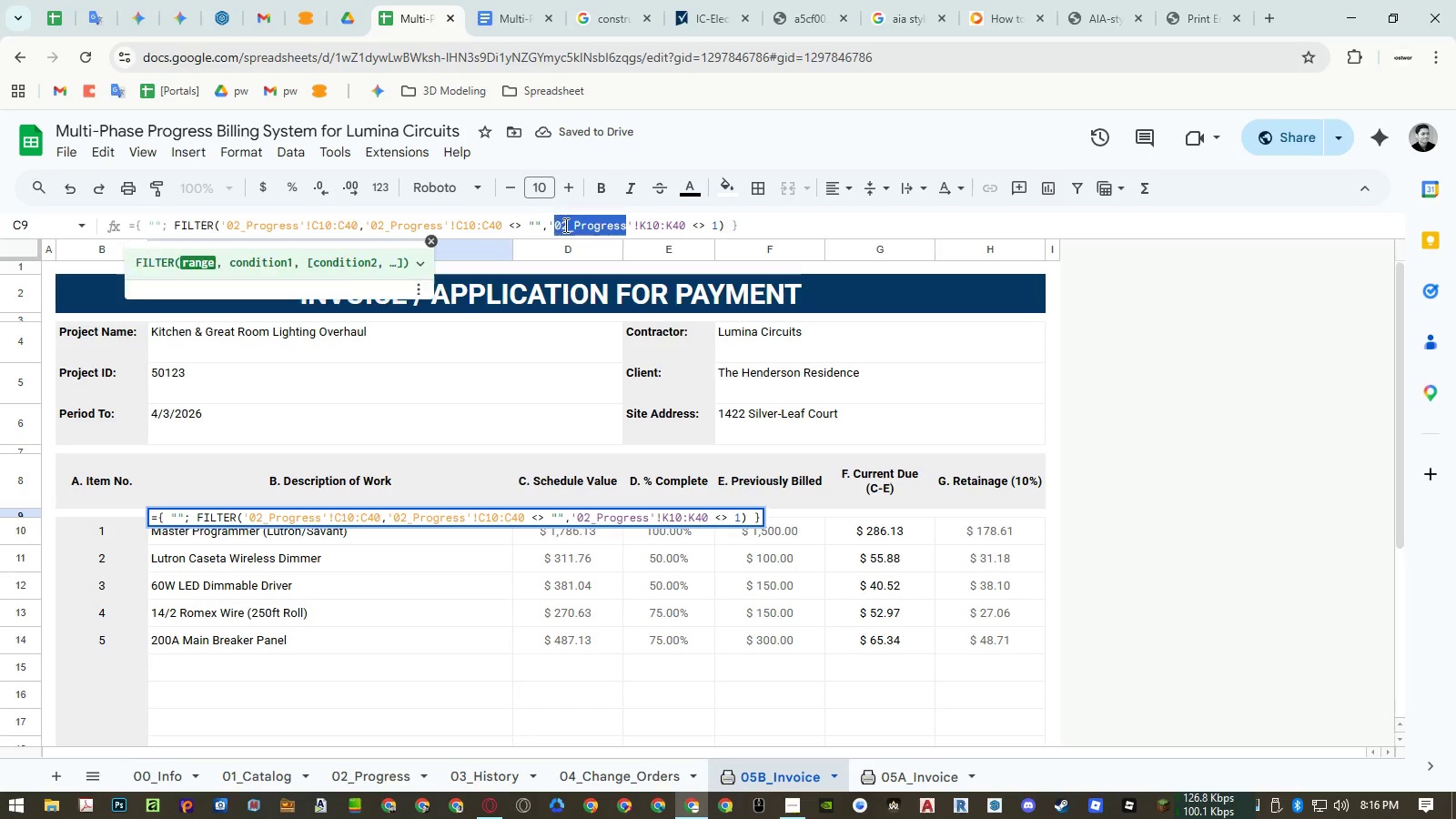 
triple_click([564, 225])
 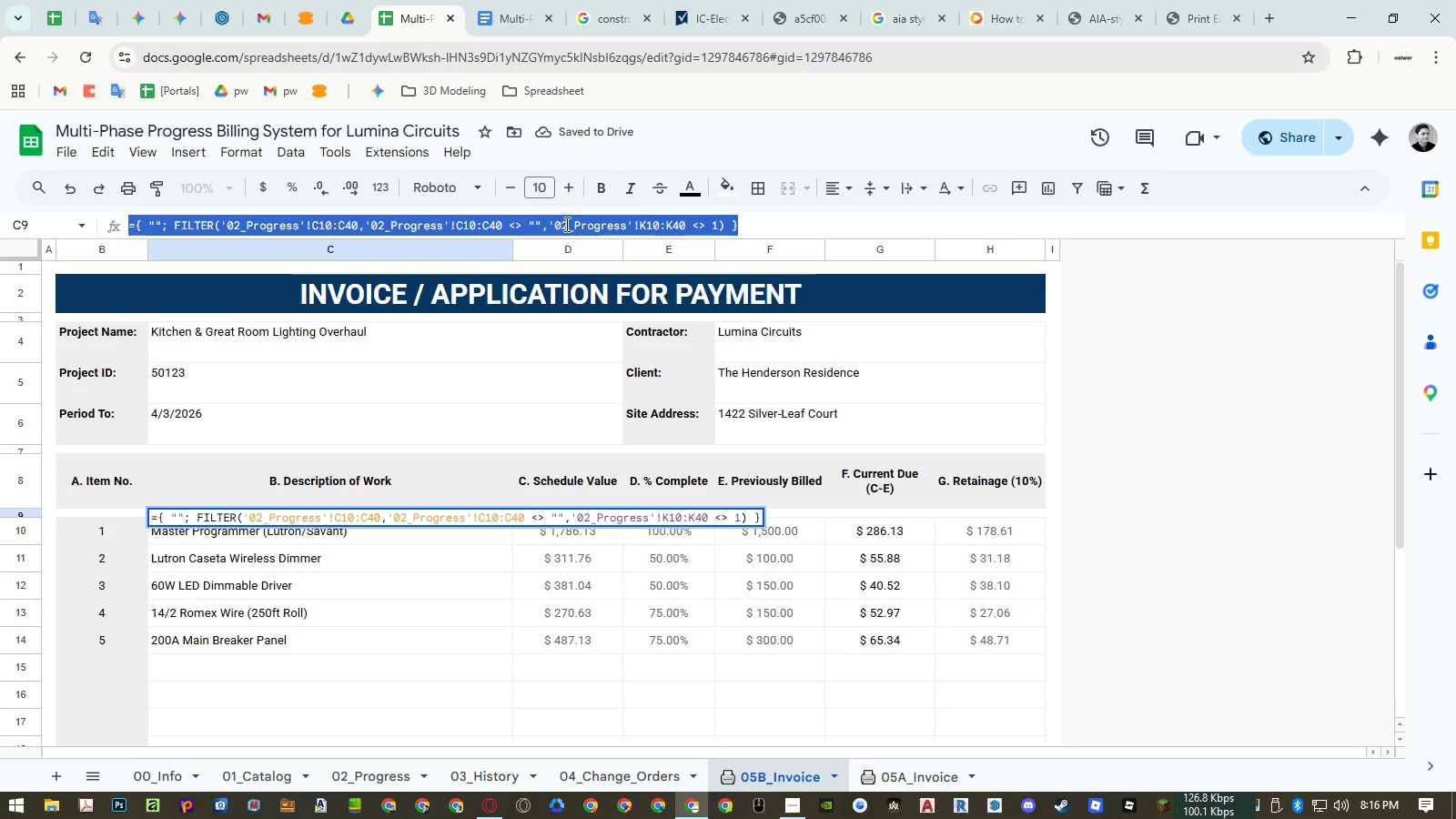 
key(Control+ControlLeft)
 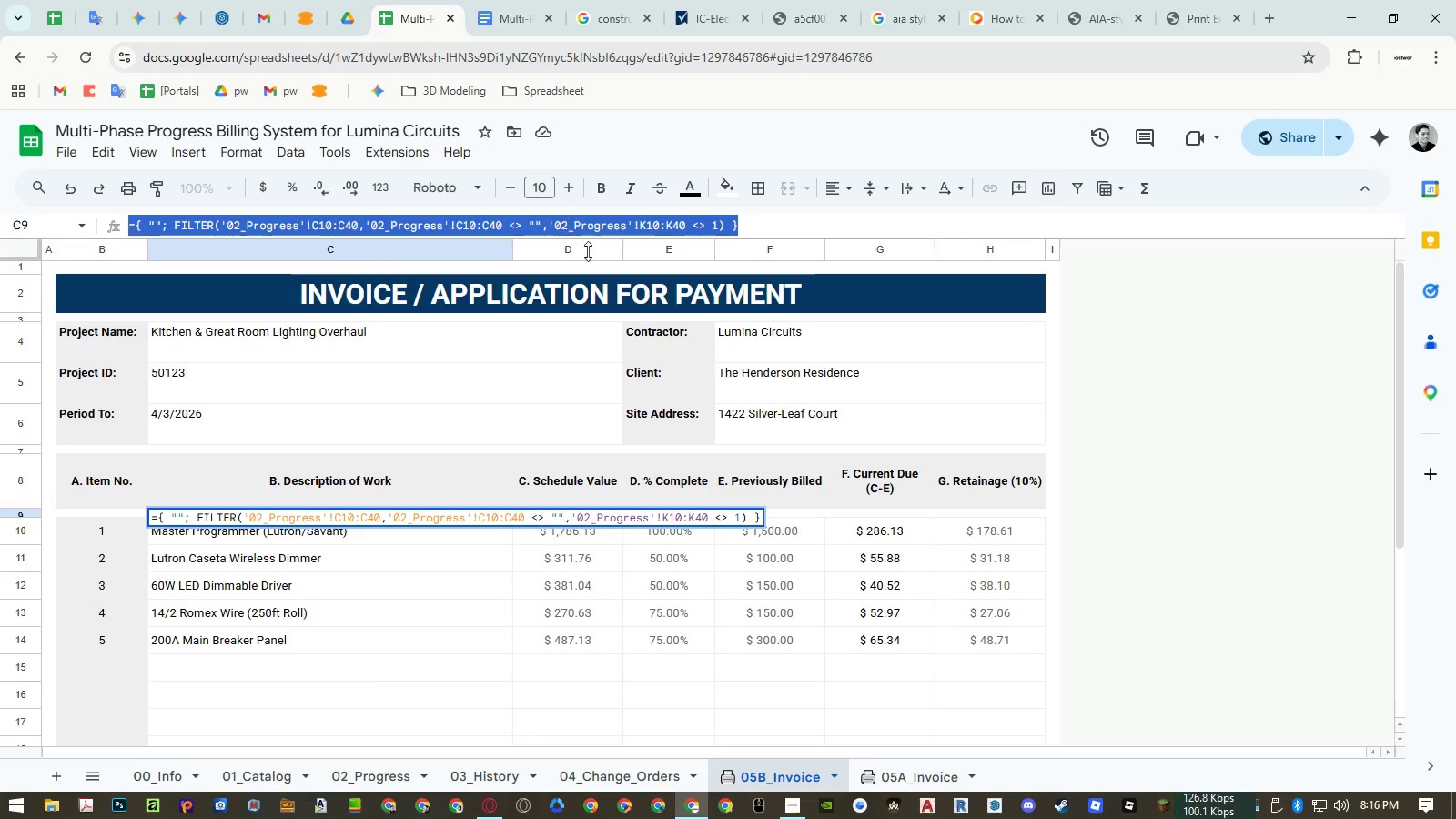 
key(Control+C)
 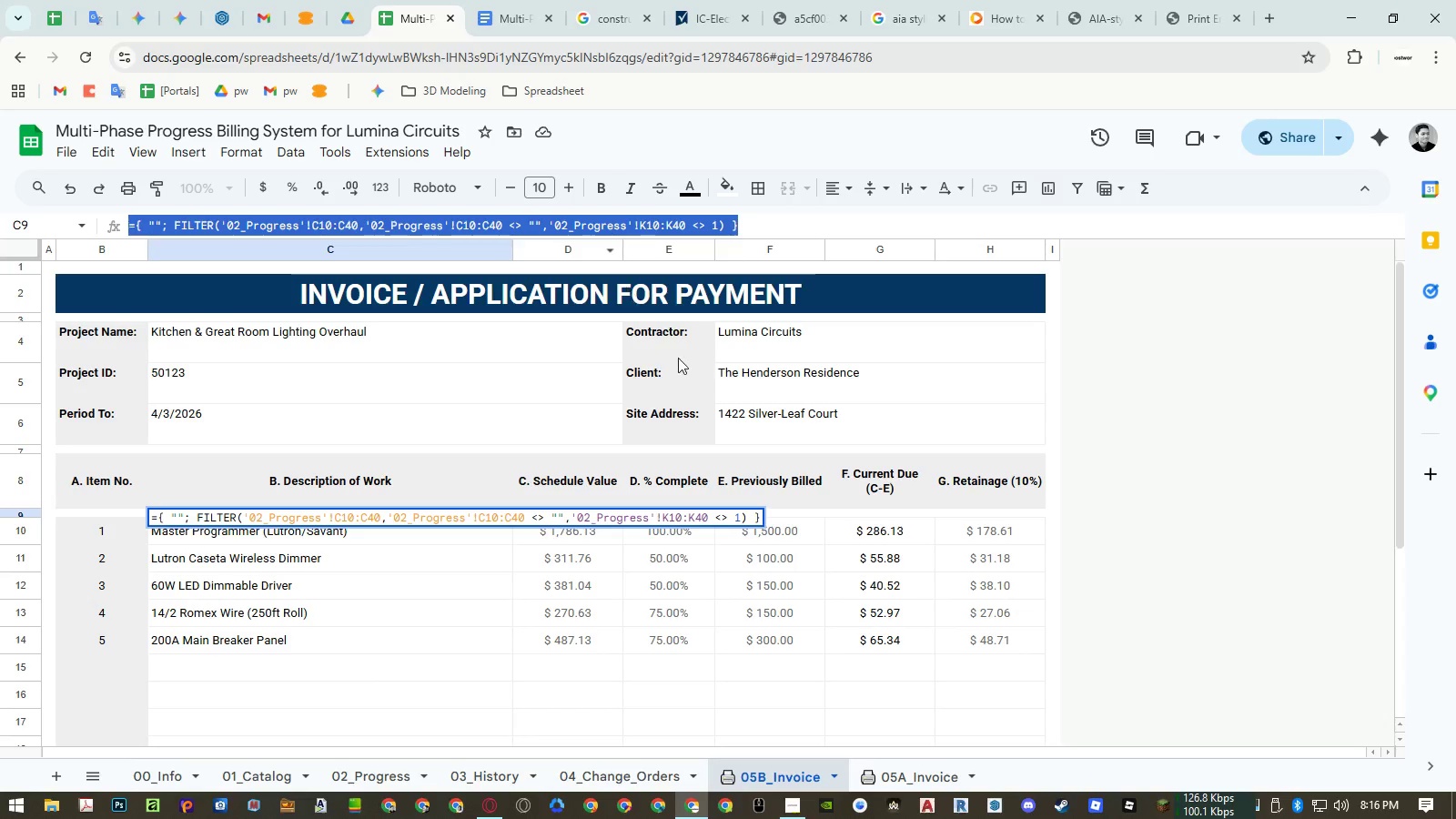 
key(Control+Escape)
 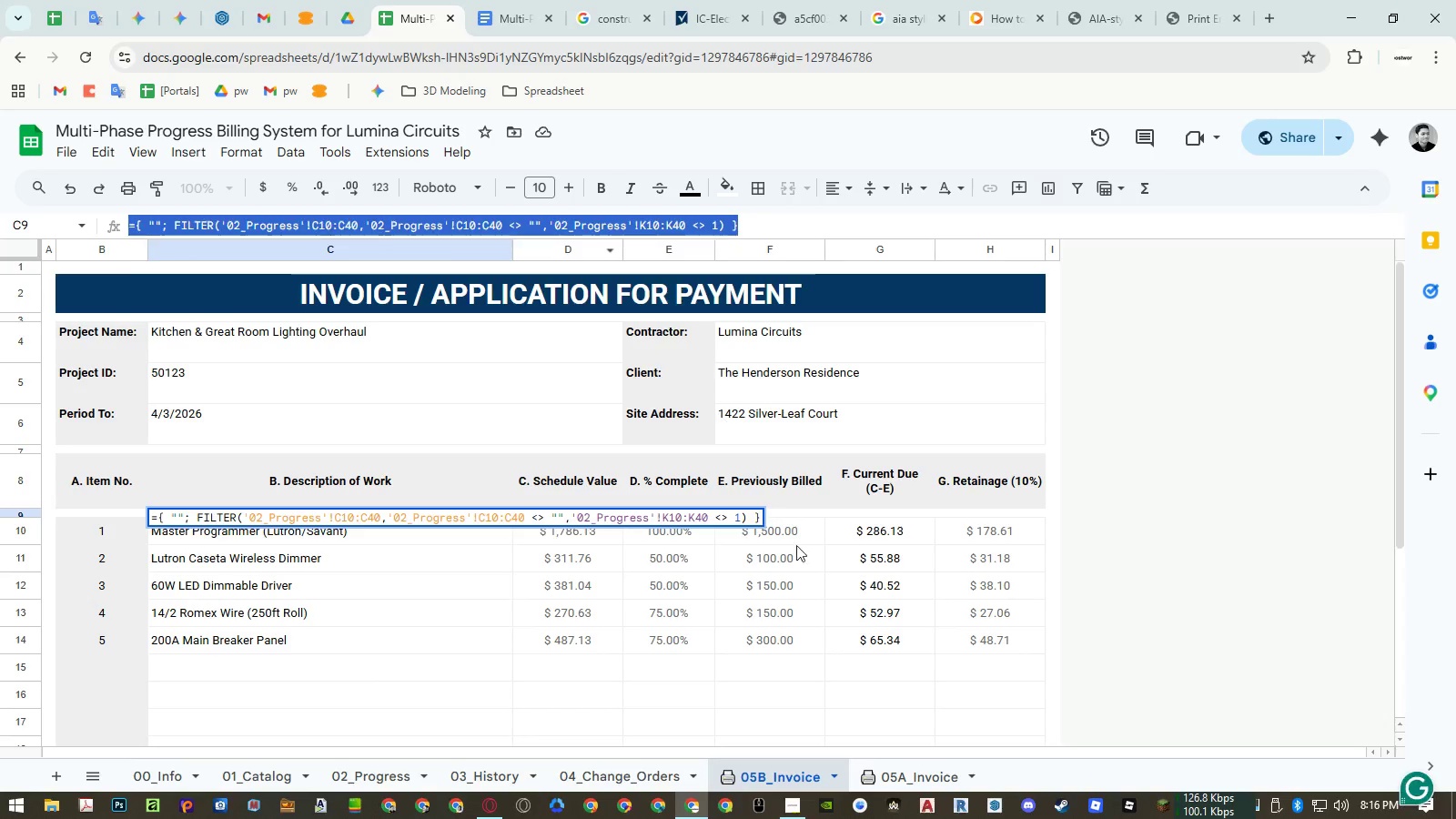 
key(Escape)
 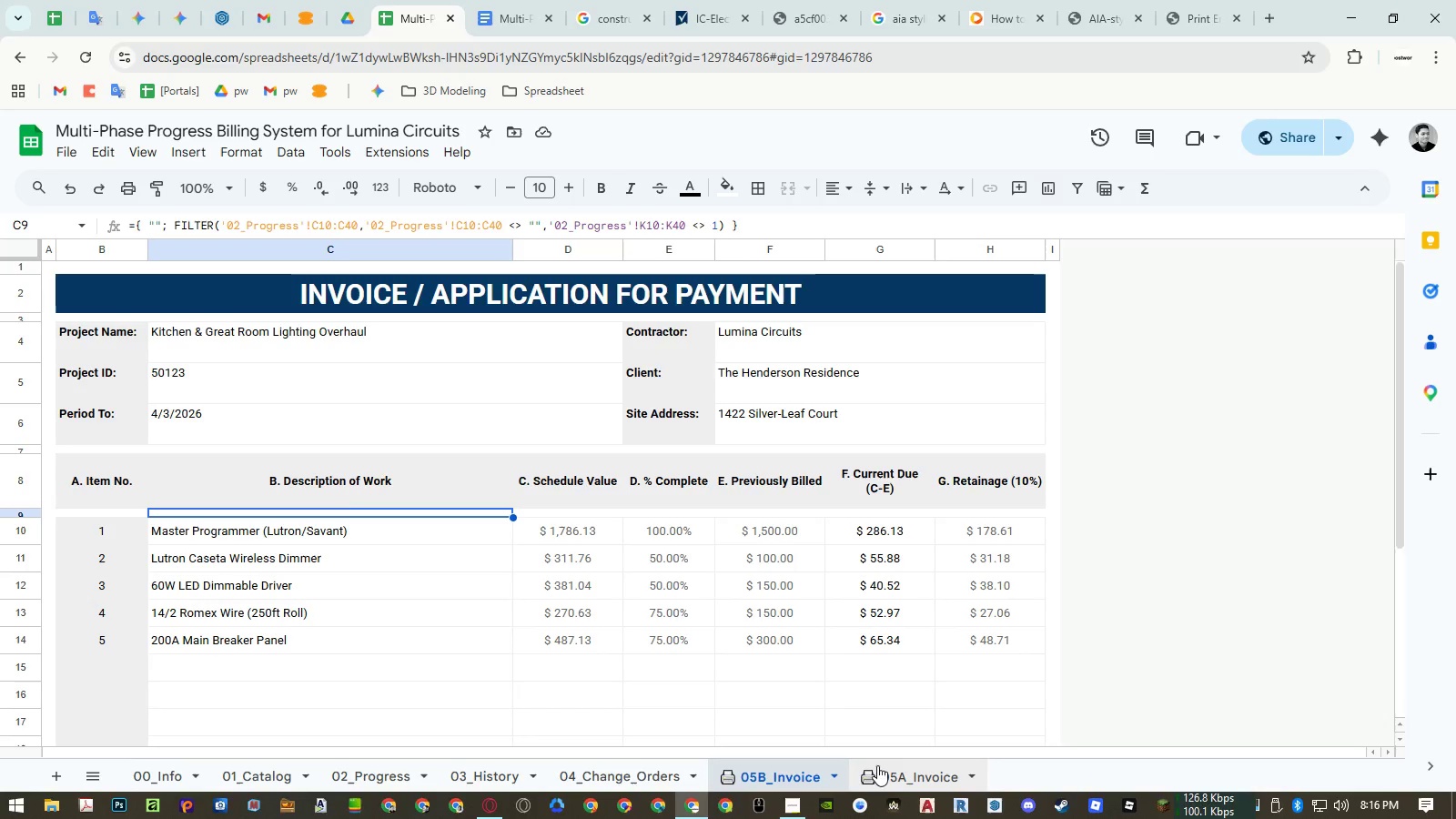 
left_click([884, 774])
 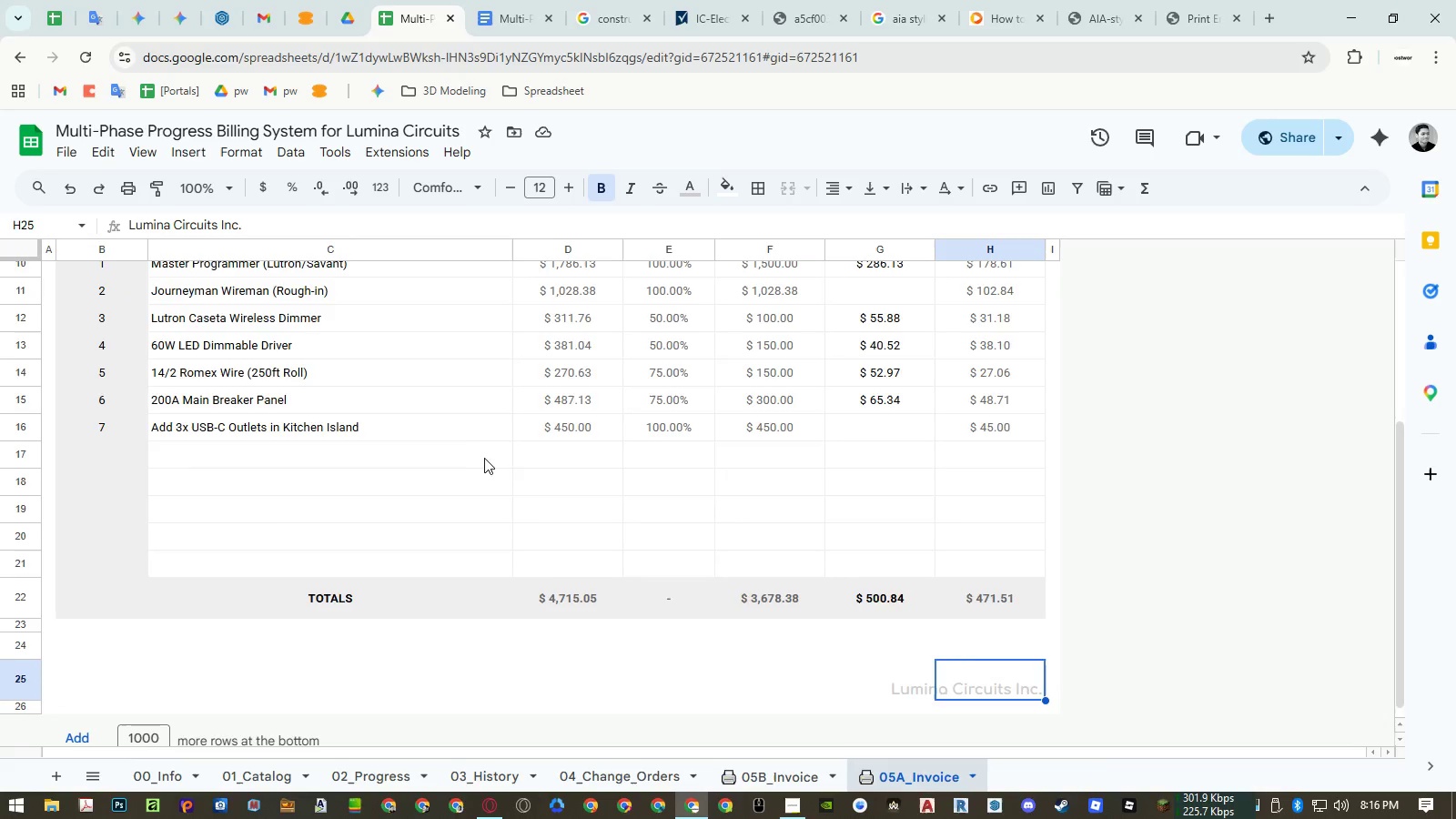 
scroll: coordinate [479, 460], scroll_direction: up, amount: 3.0
 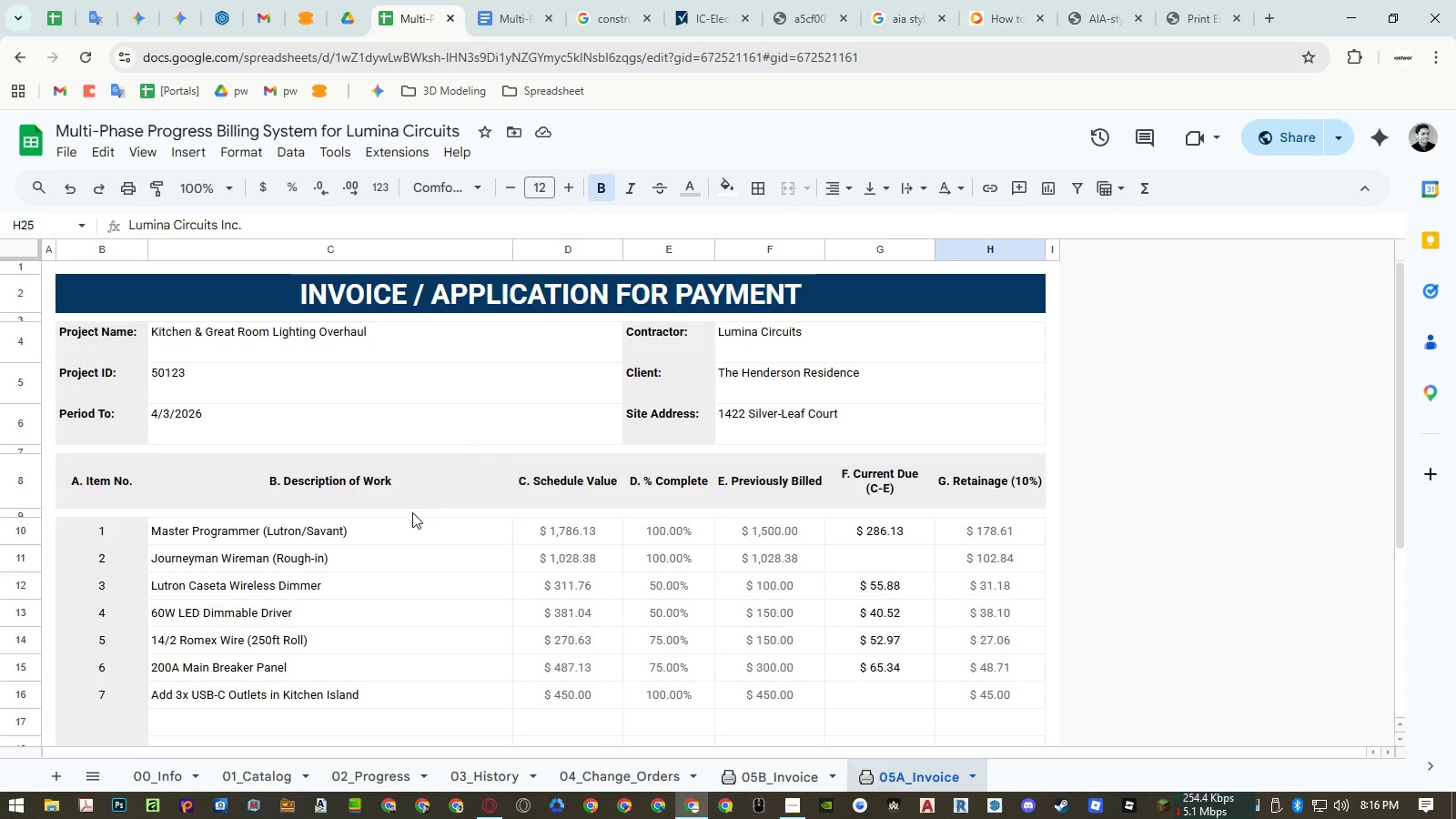 
left_click([412, 513])
 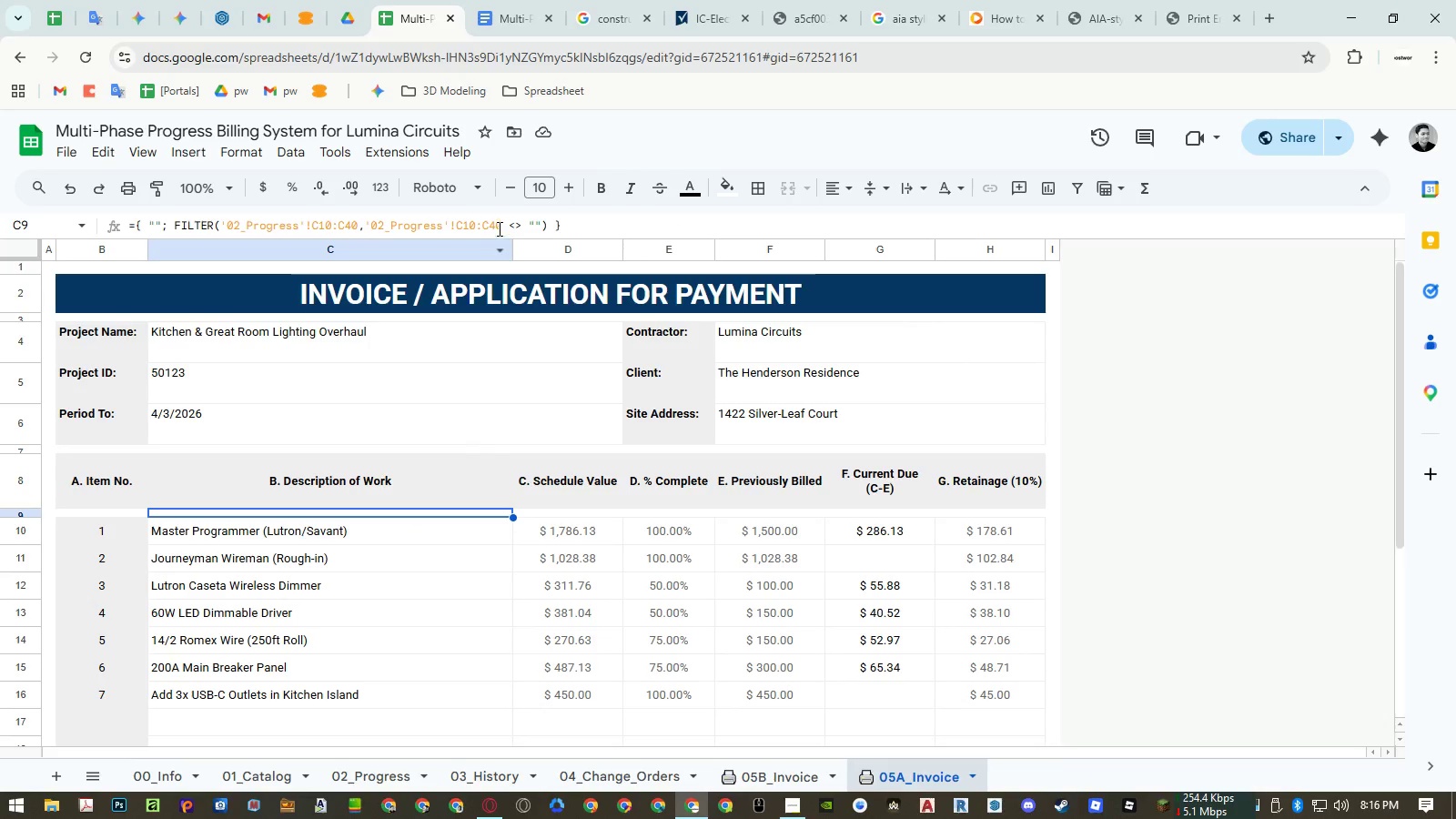 
double_click([499, 228])
 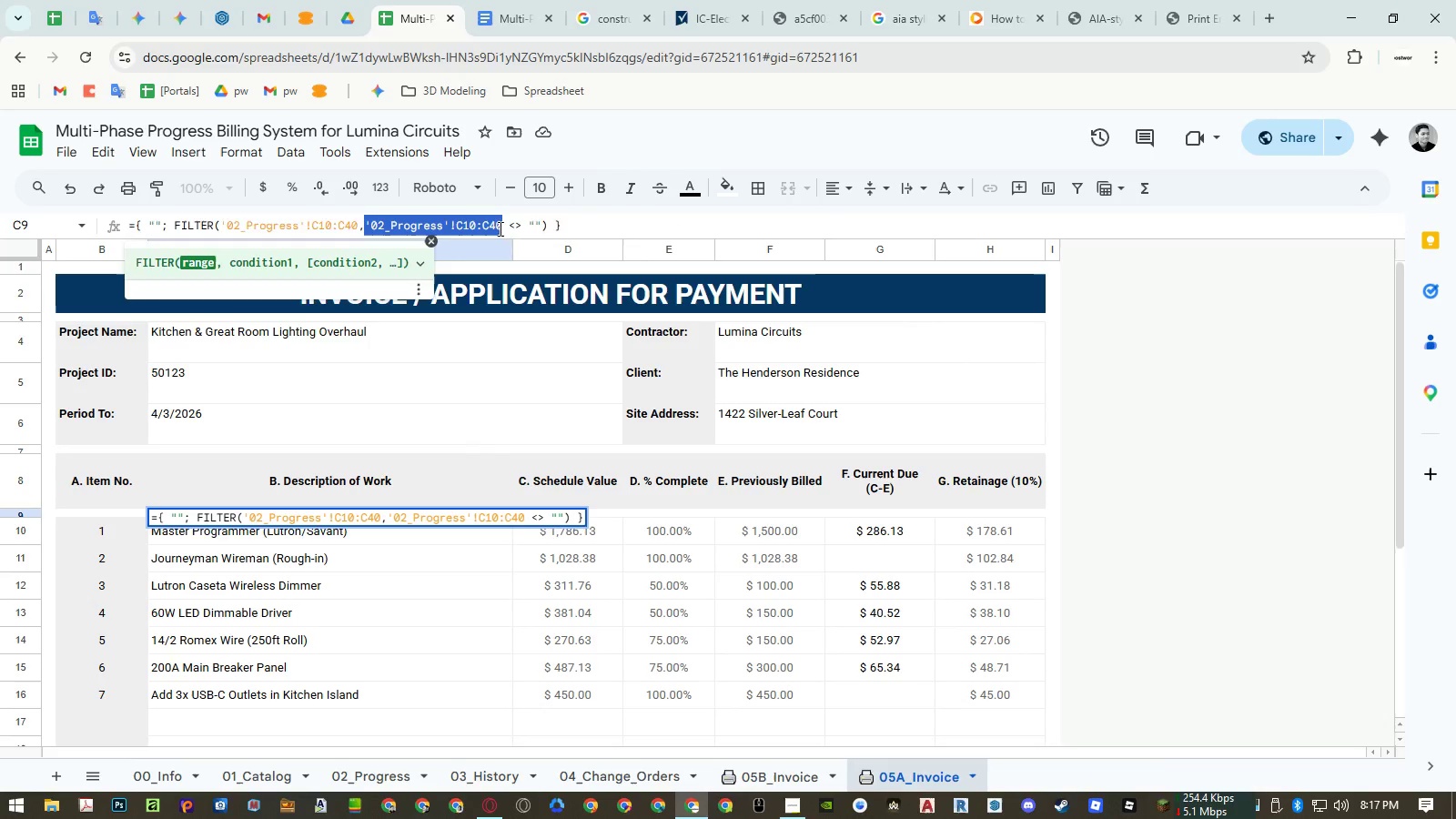 
triple_click([499, 228])
 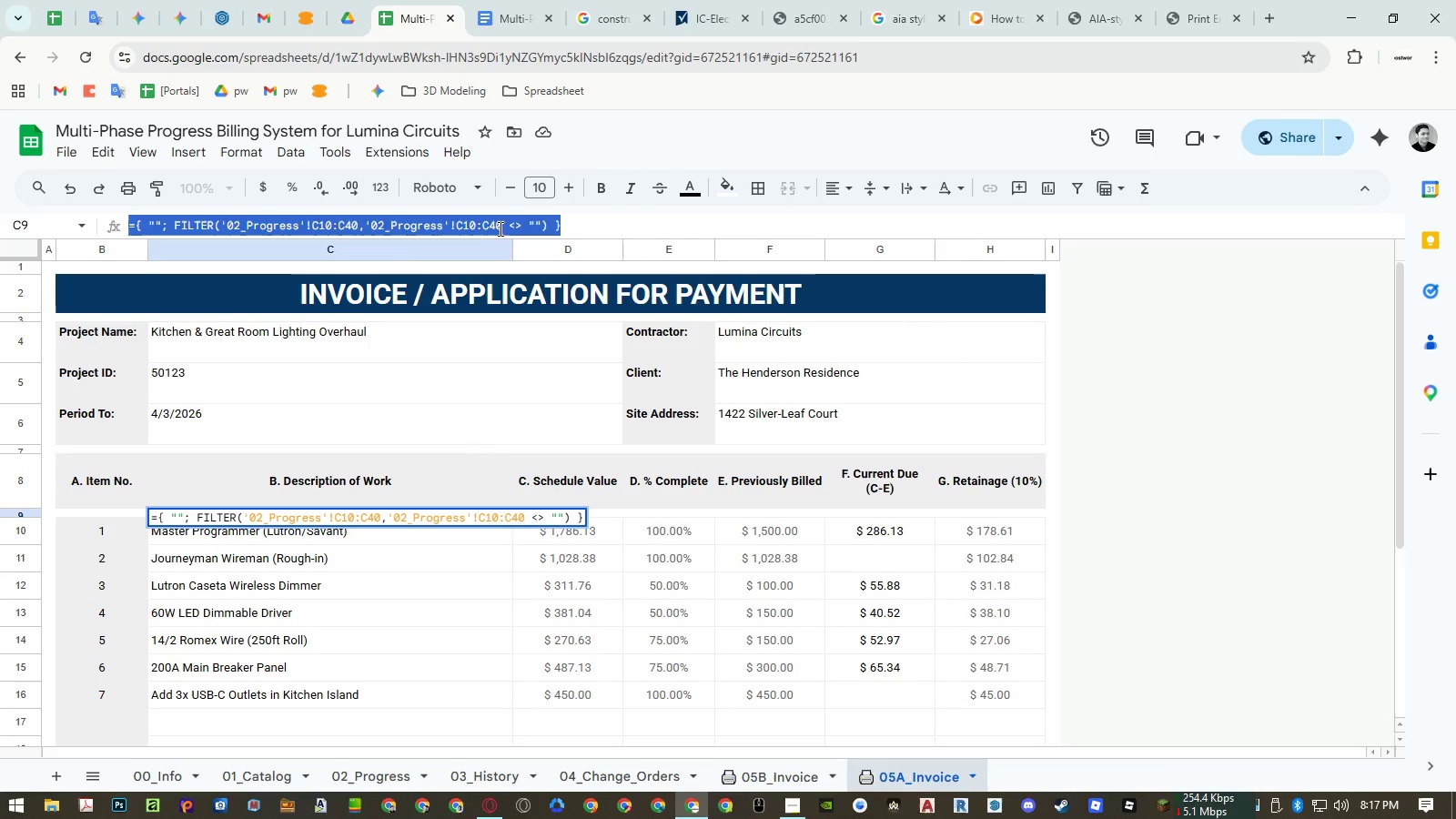 
key(Control+ControlLeft)
 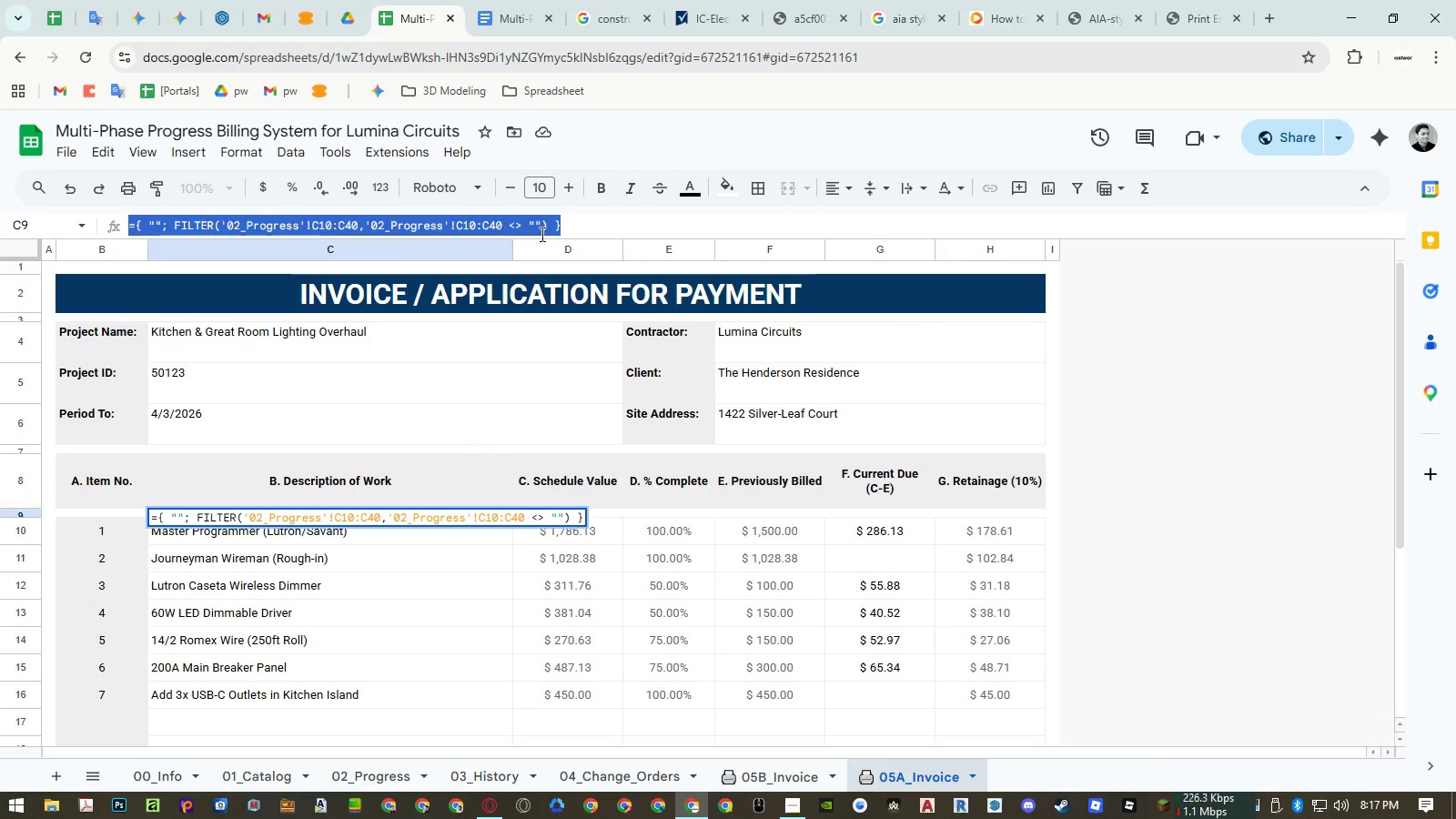 
key(Control+V)
 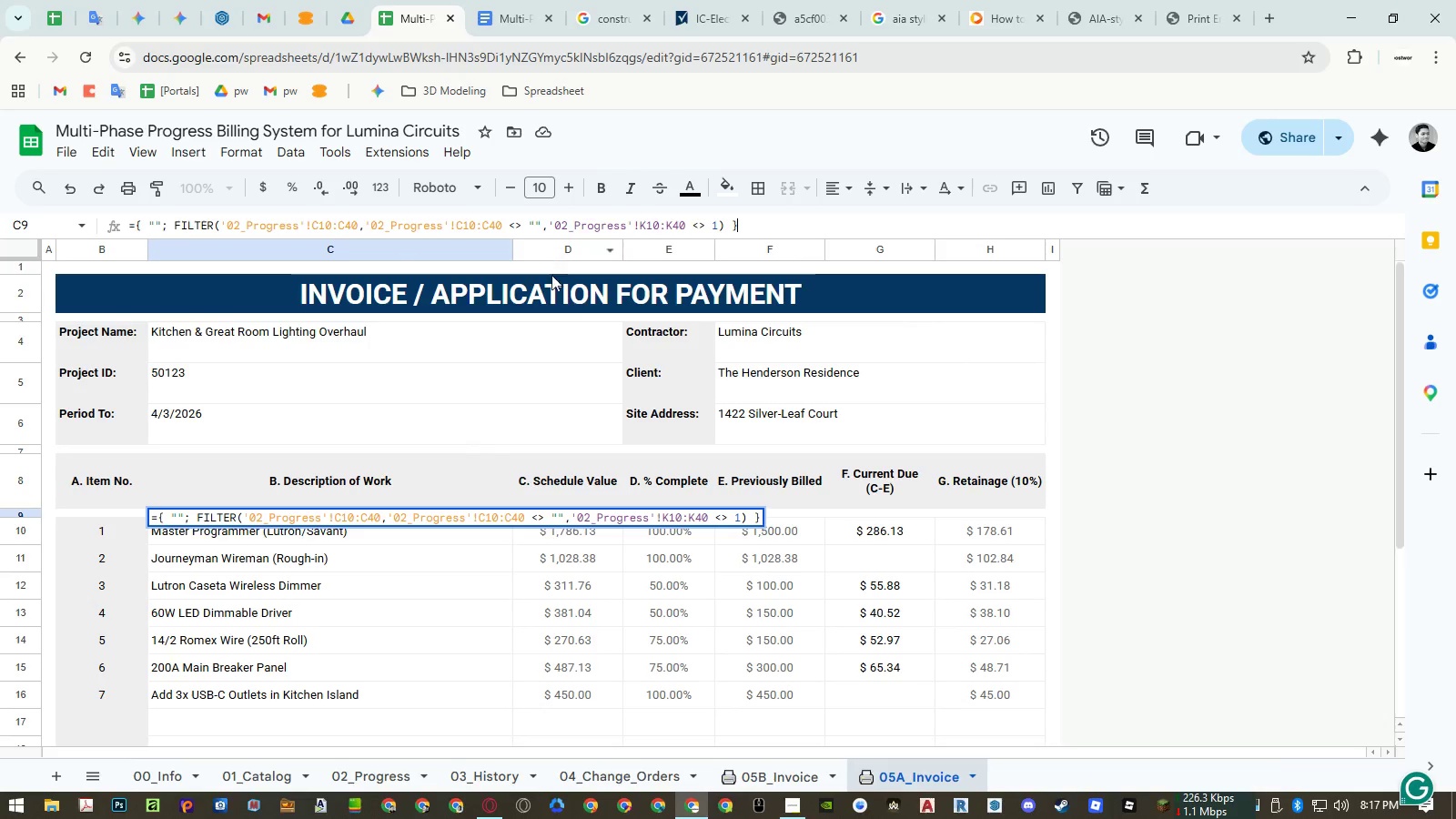 
key(Enter)
 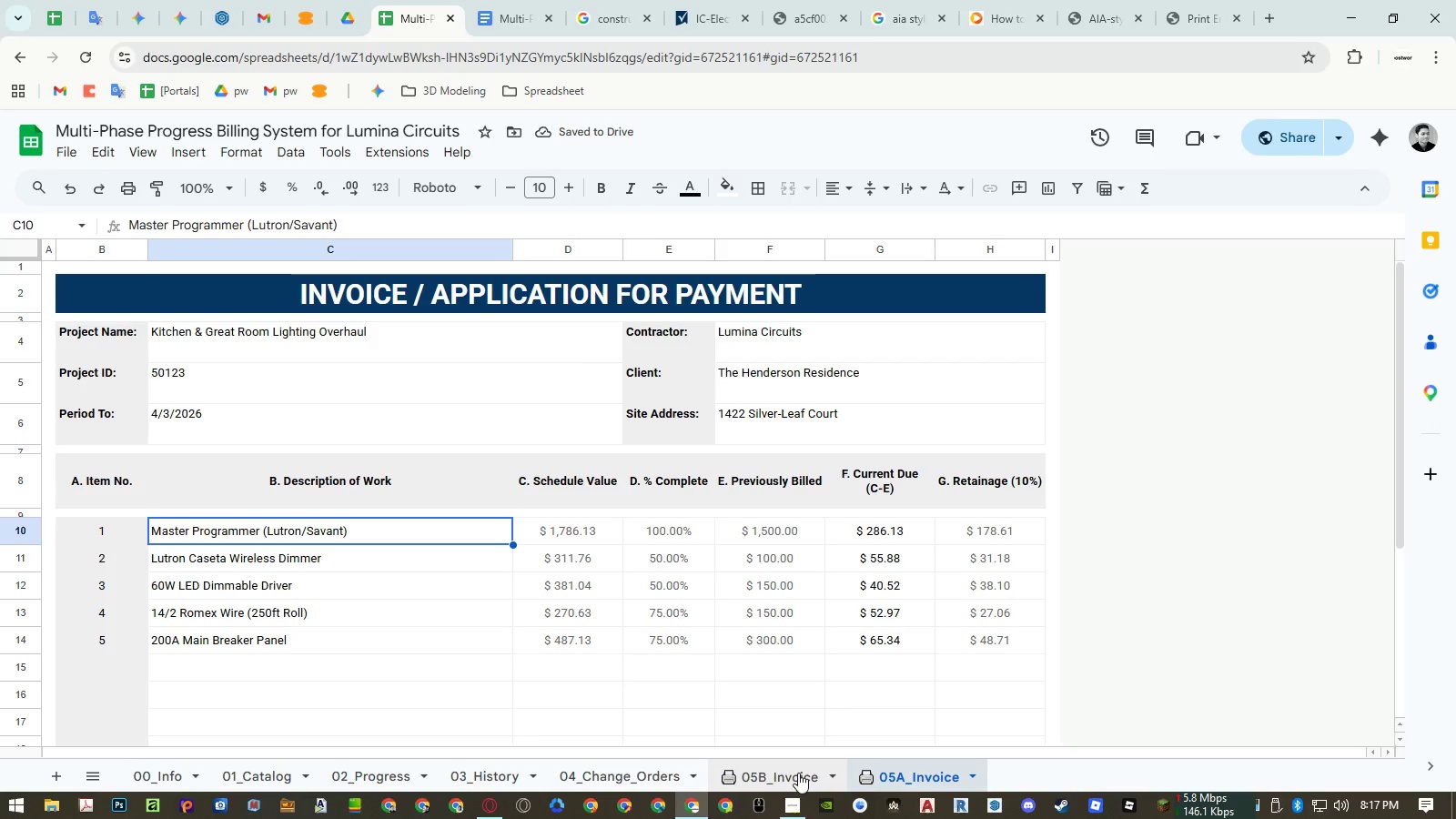 
key(Control+Z)
 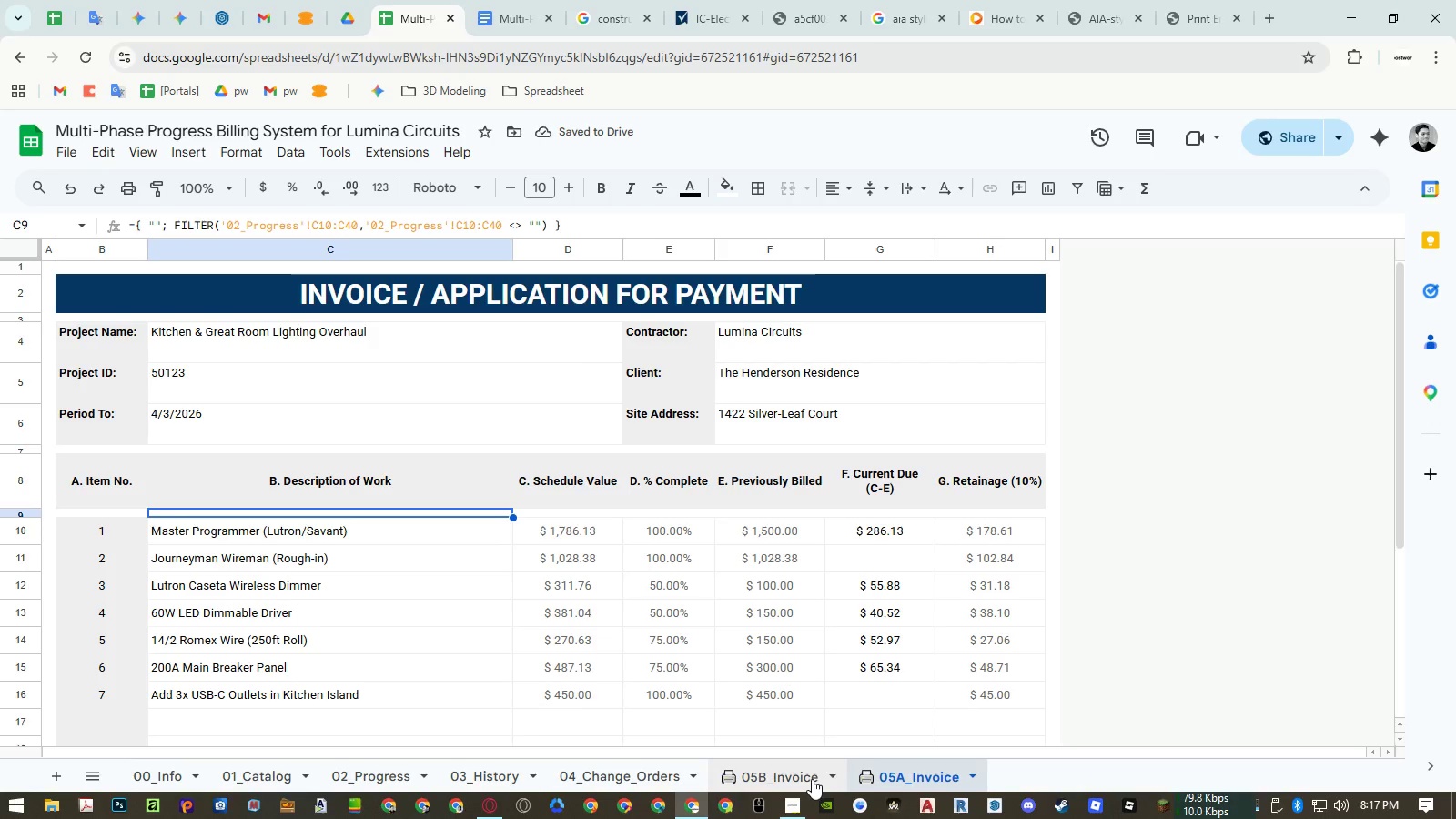 
double_click([972, 776])
 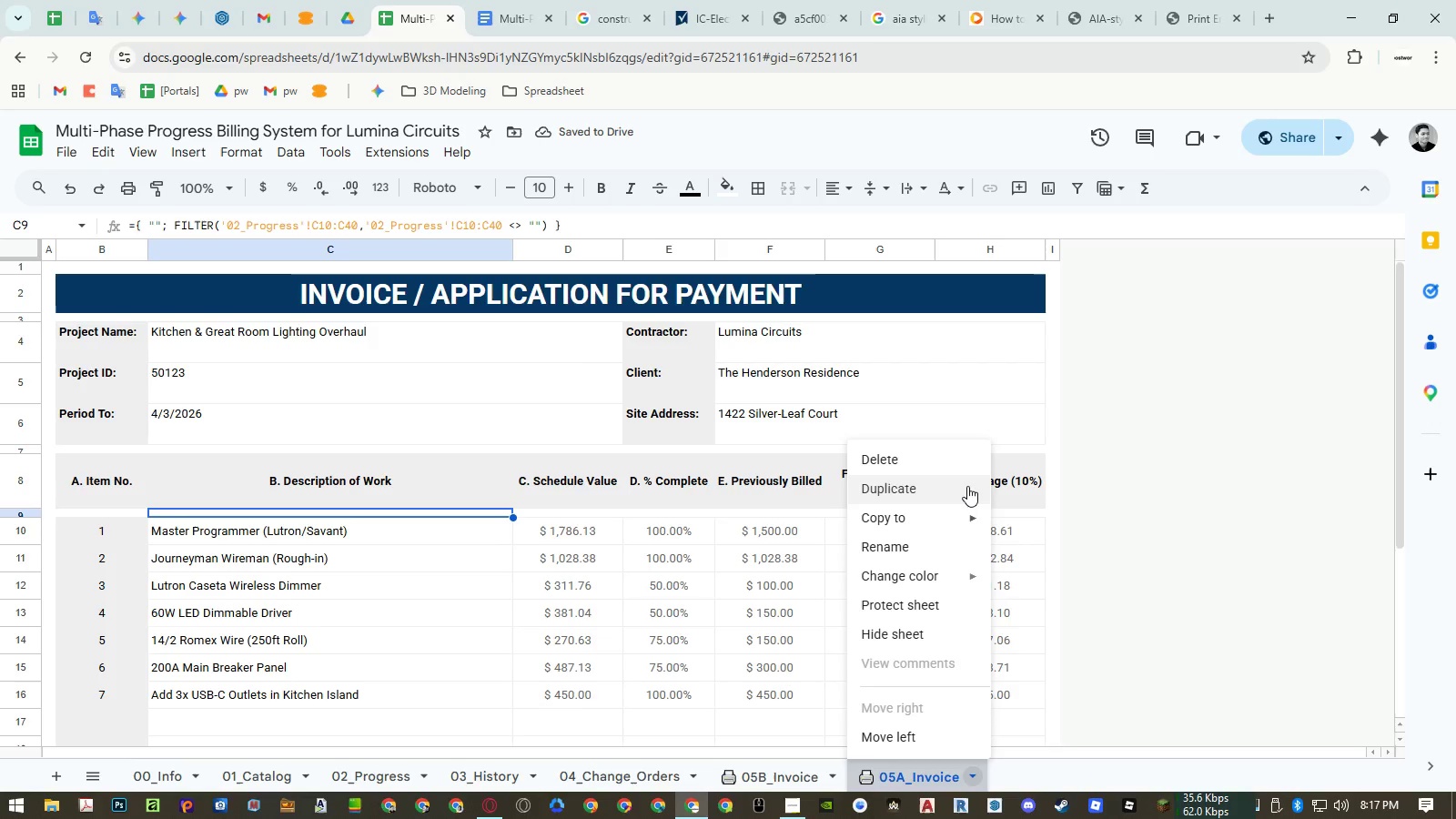 
left_click([967, 486])
 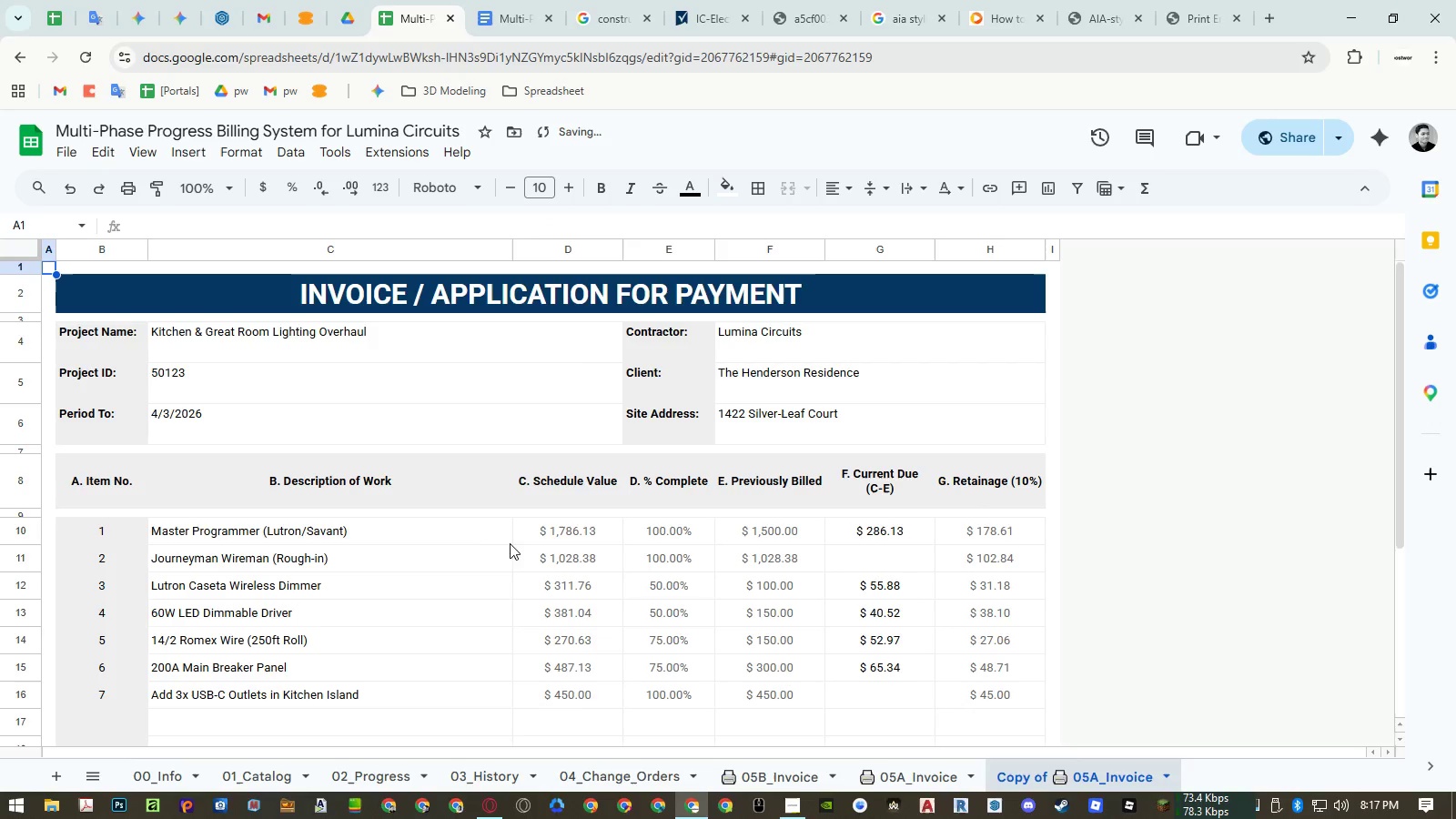 
double_click([487, 515])
 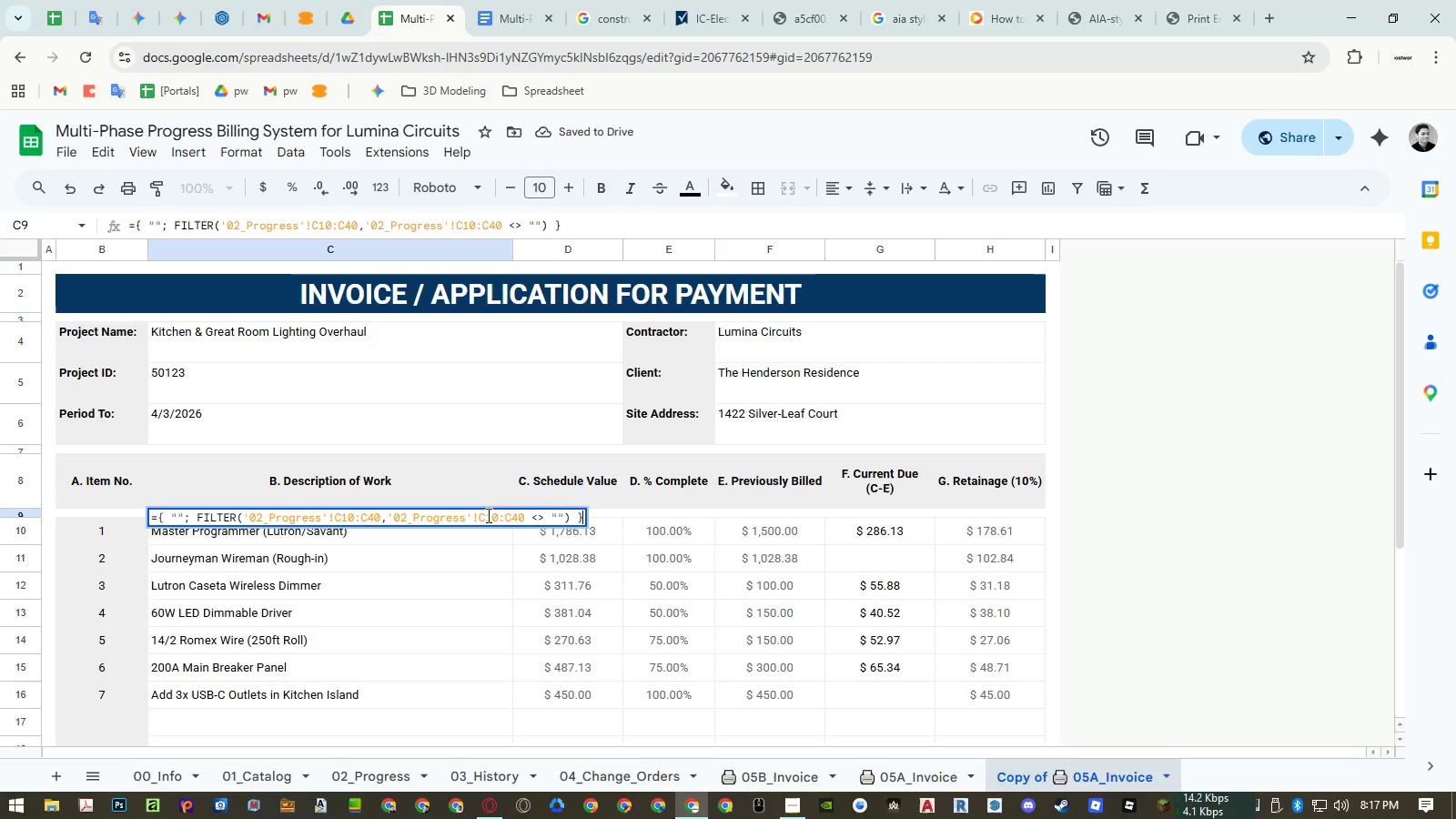 
key(Control+ControlLeft)
 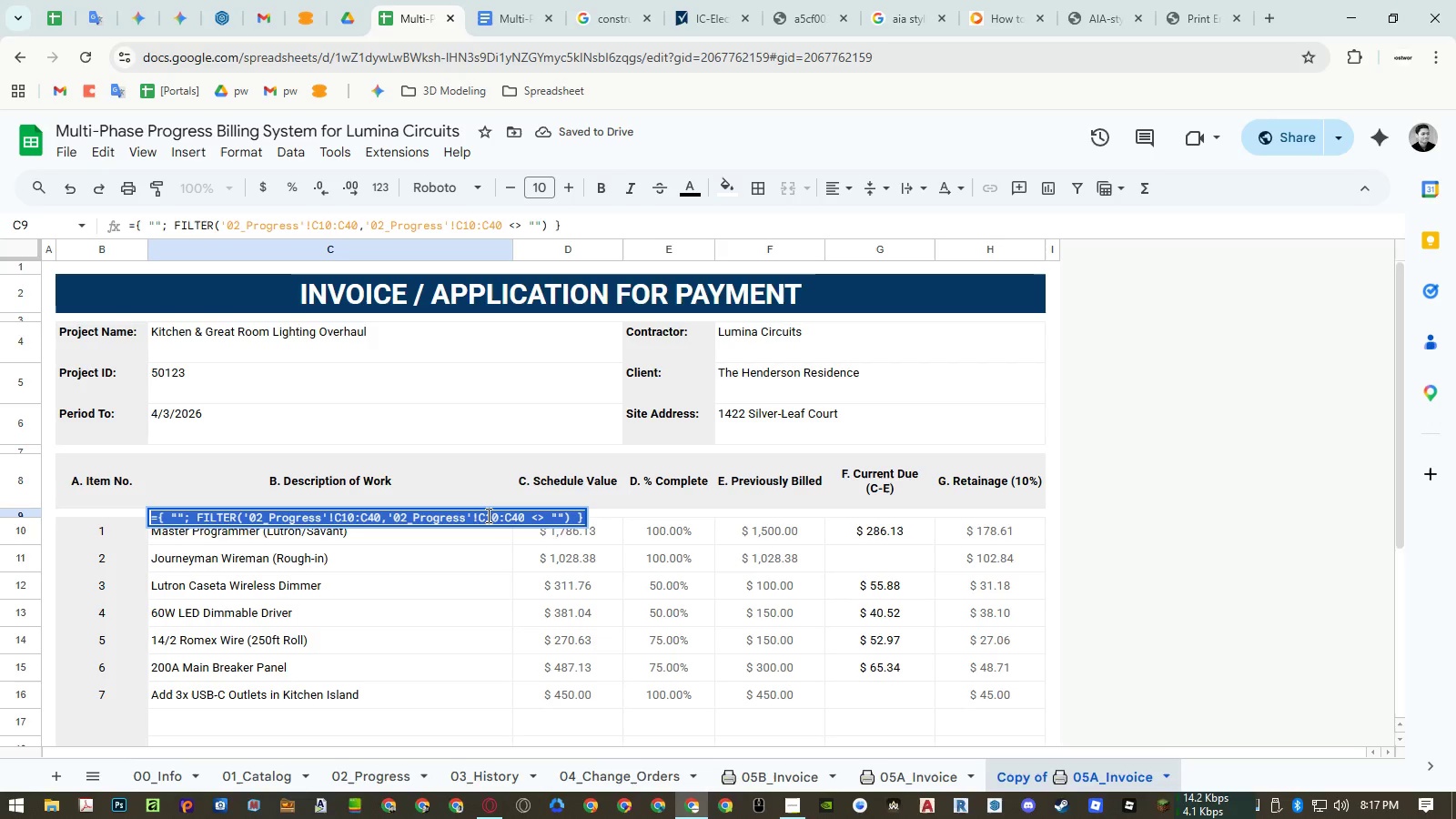 
key(Control+A)
 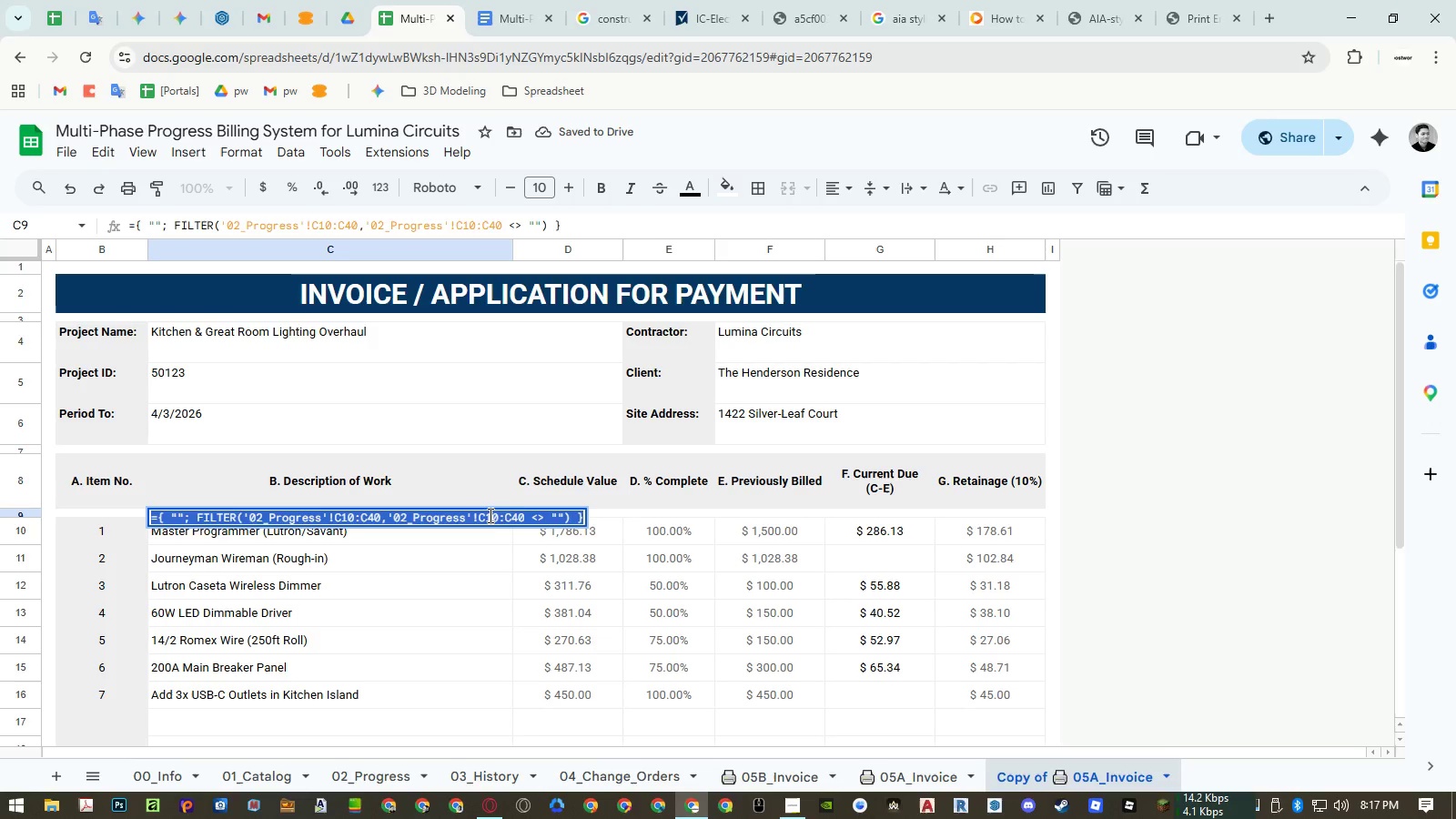 
key(Control+ControlLeft)
 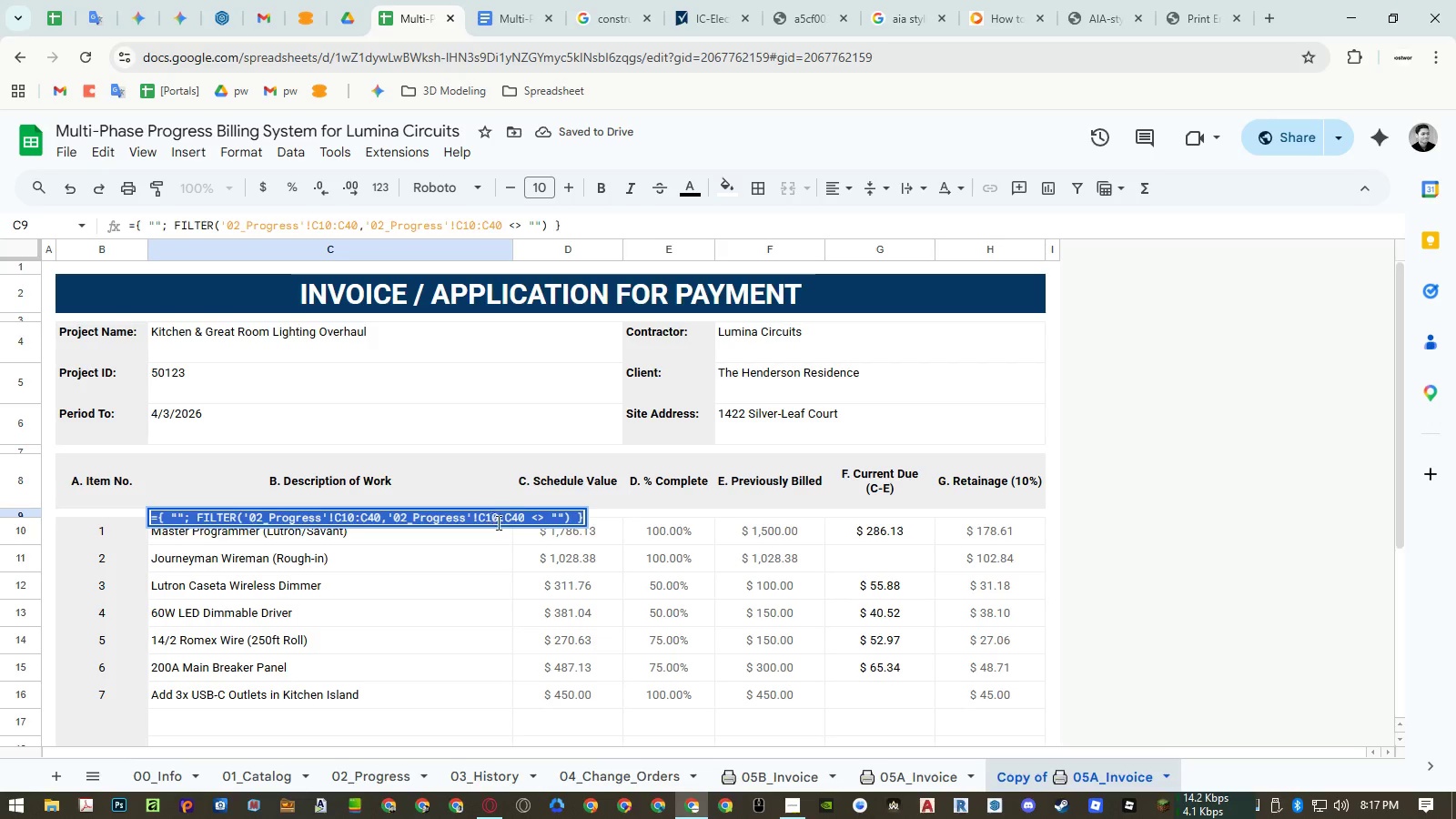 
key(Control+V)
 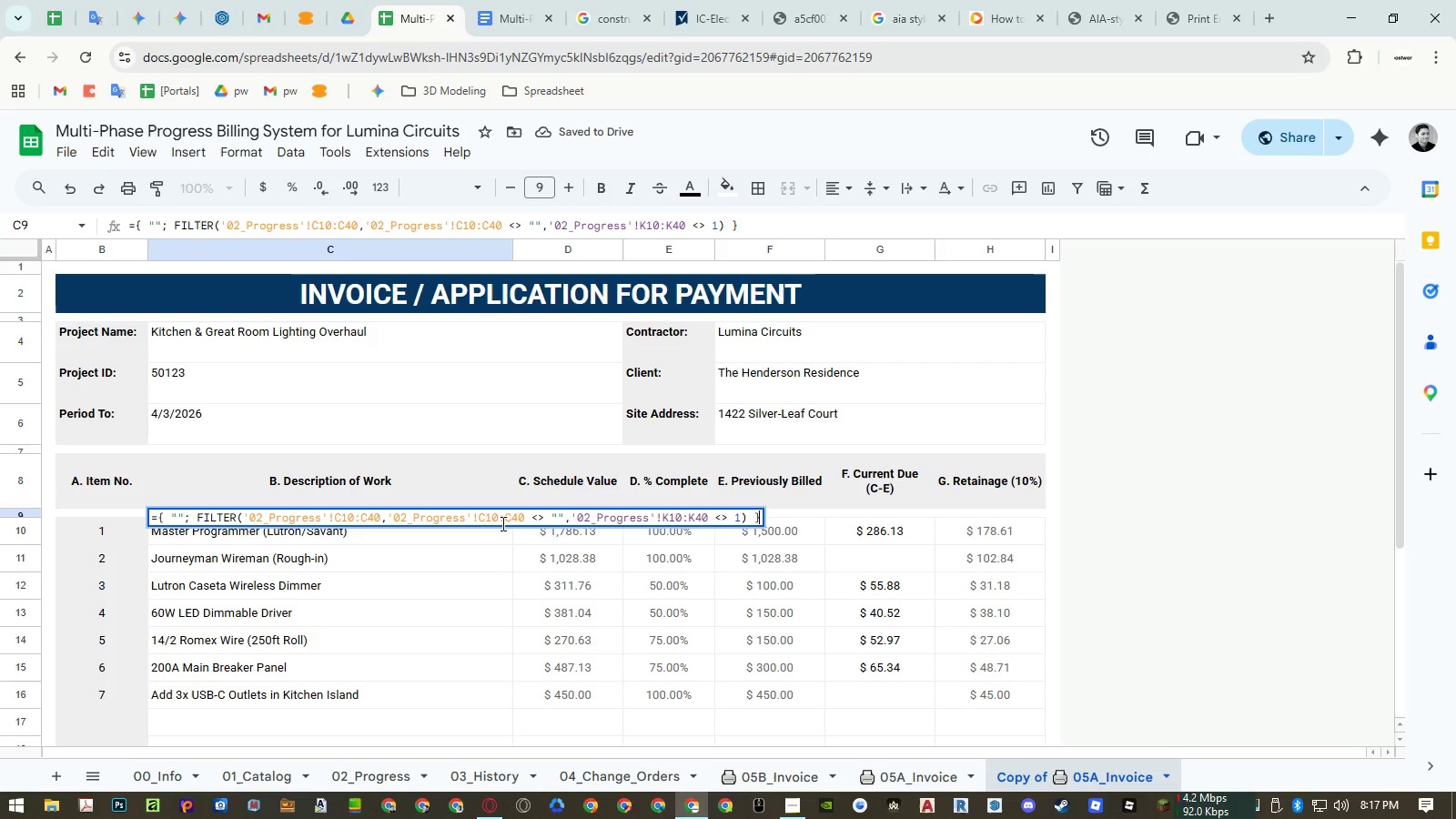 
key(Enter)
 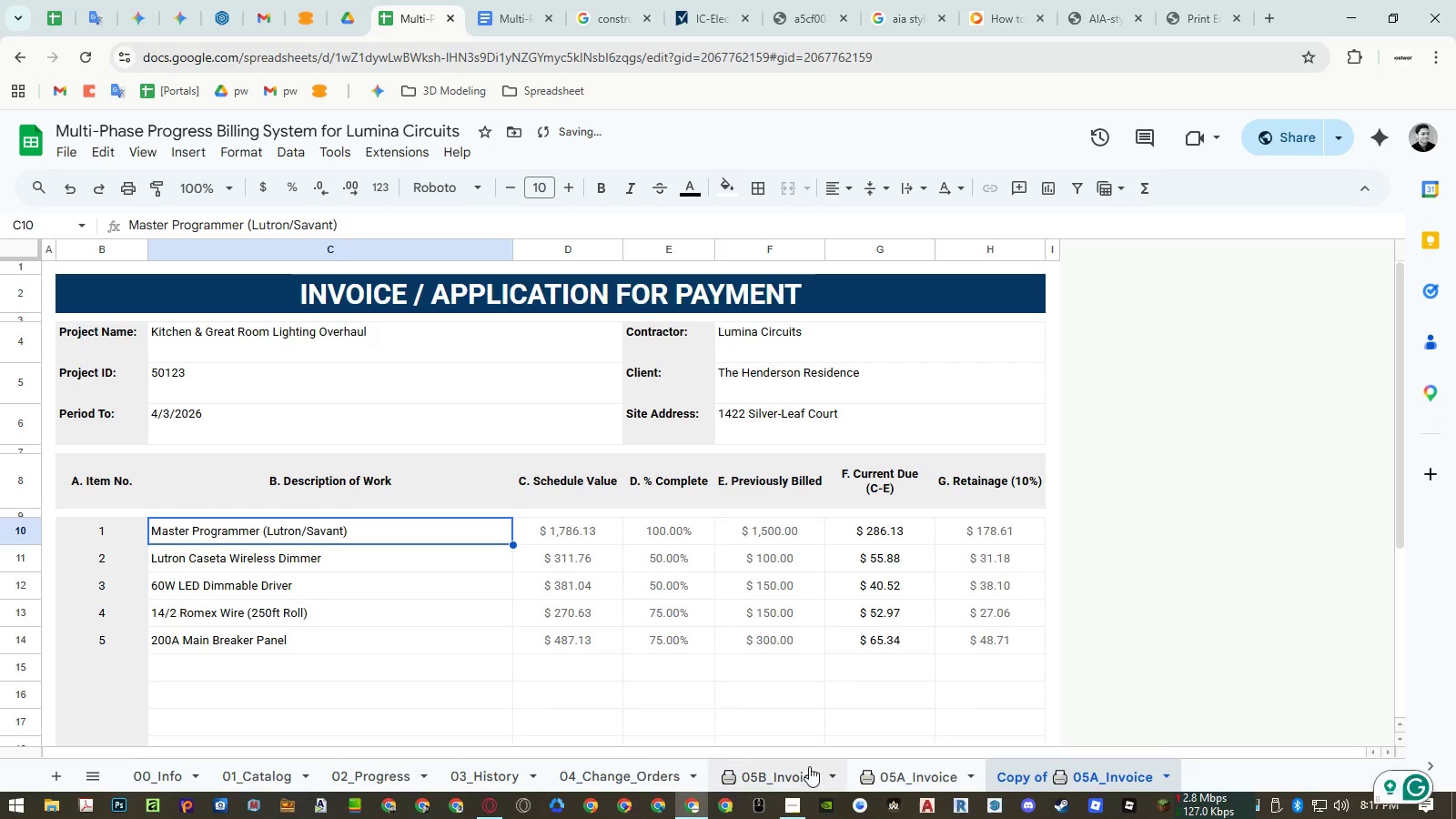 
double_click([806, 774])
 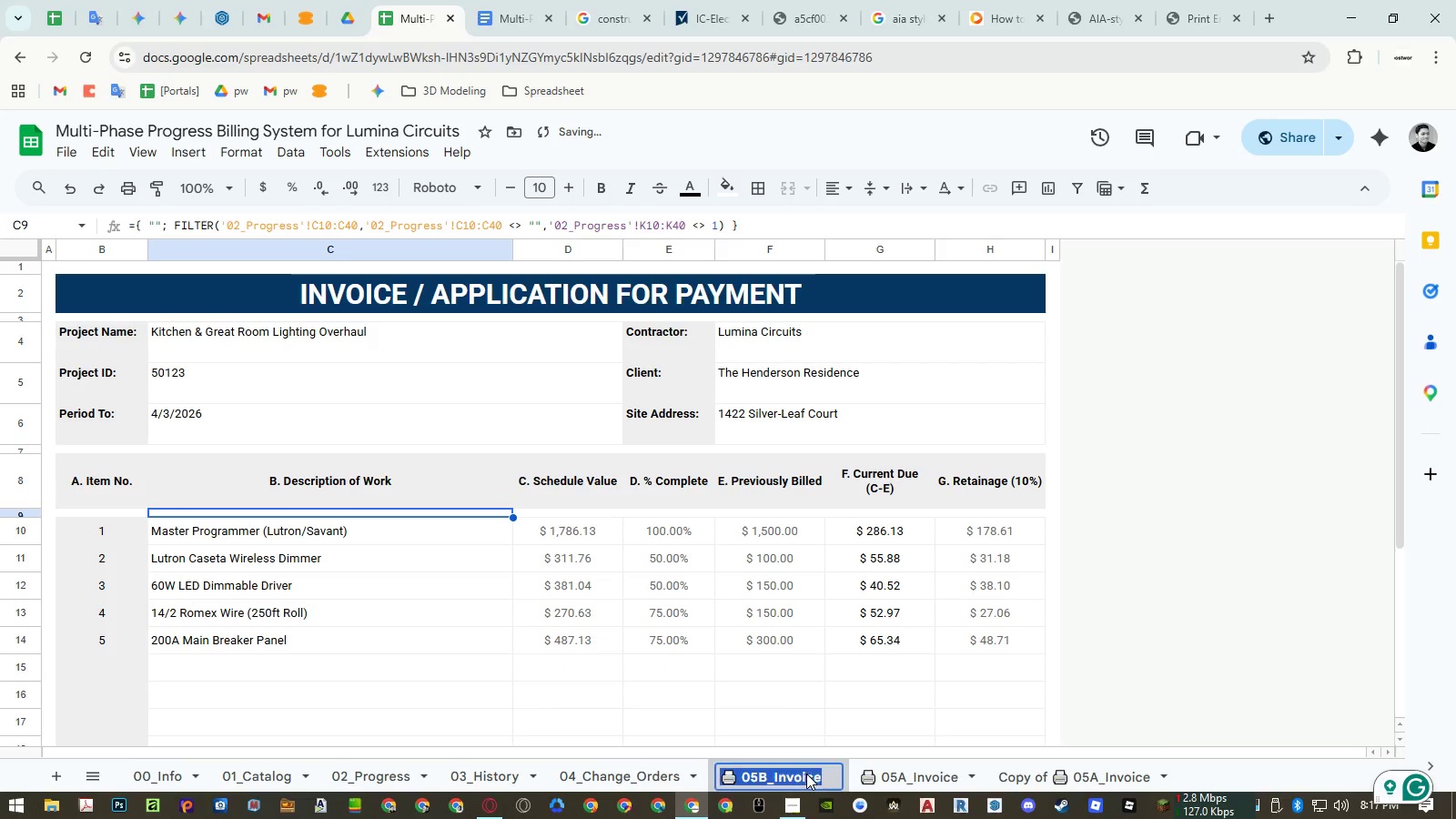 
key(Control+ControlLeft)
 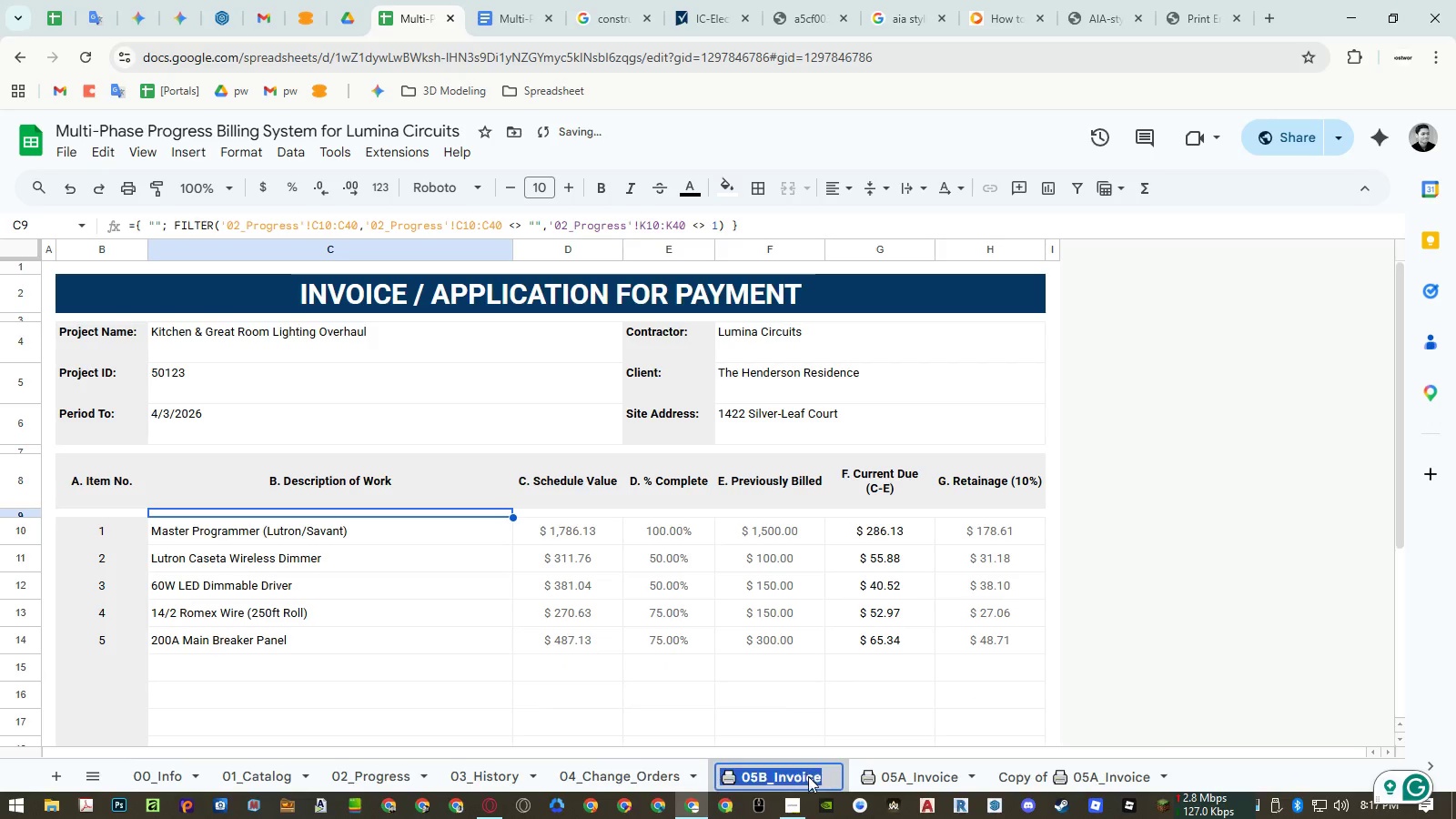 
key(Control+C)
 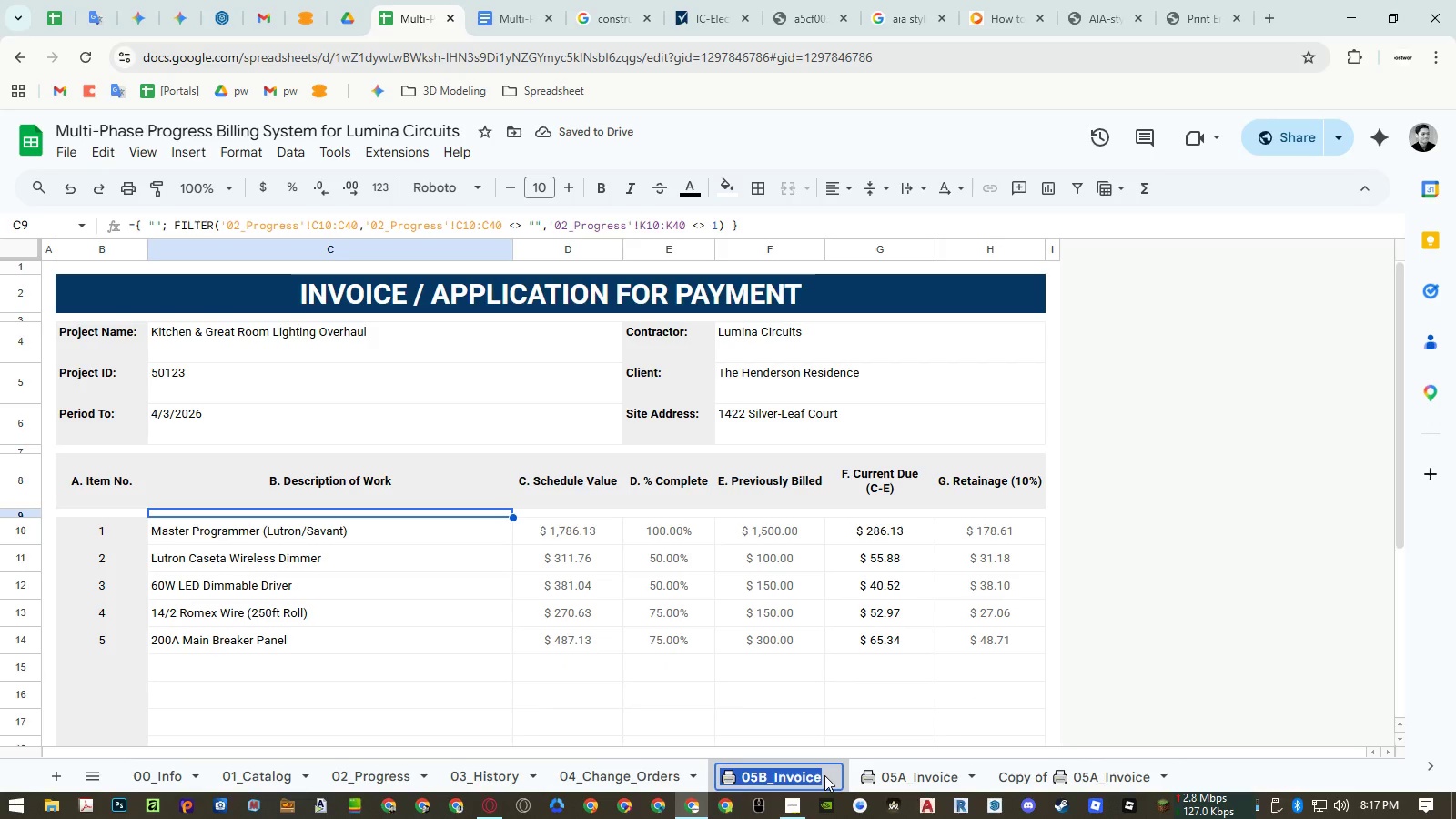 
key(Escape)
 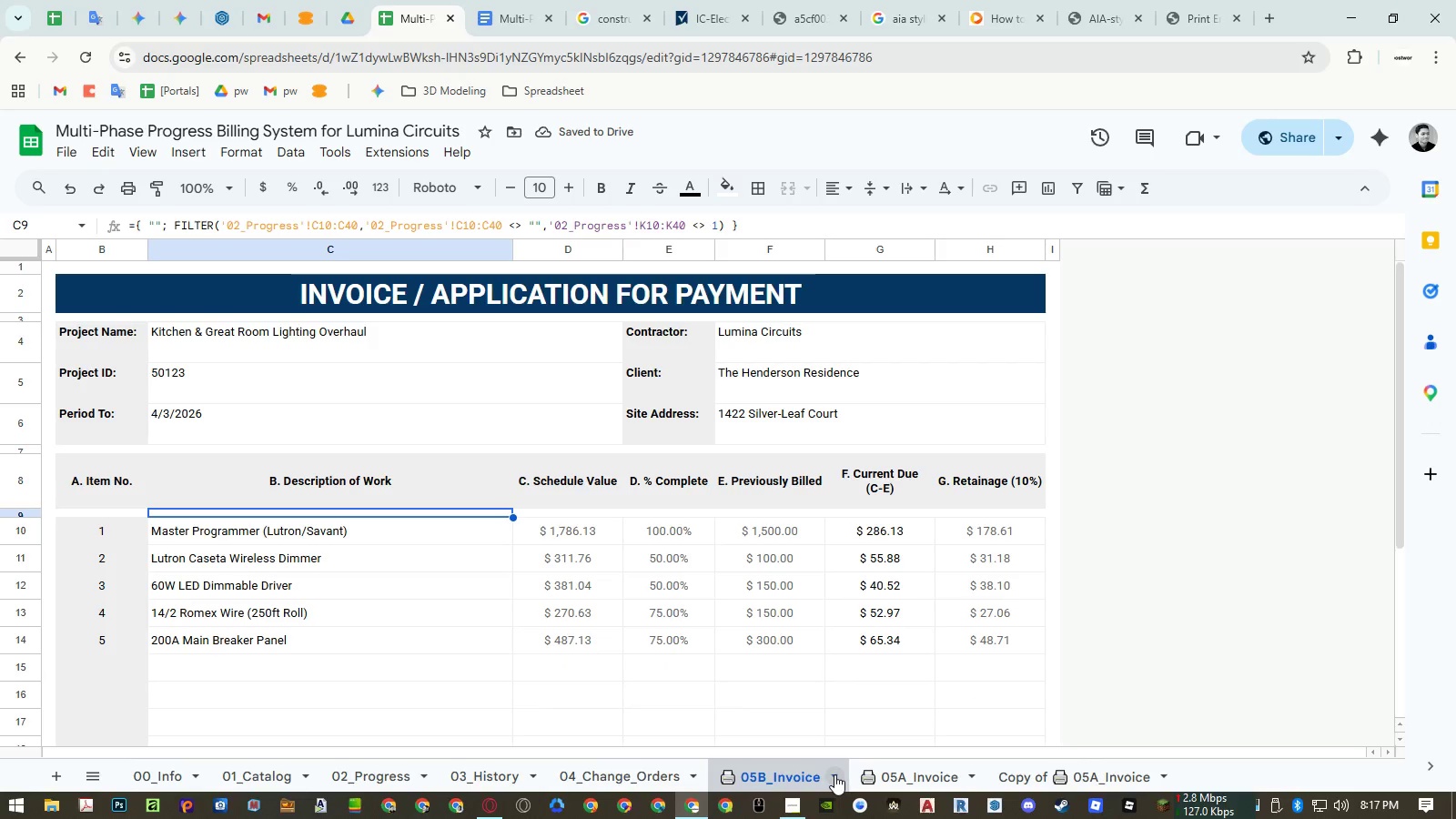 
left_click([834, 774])
 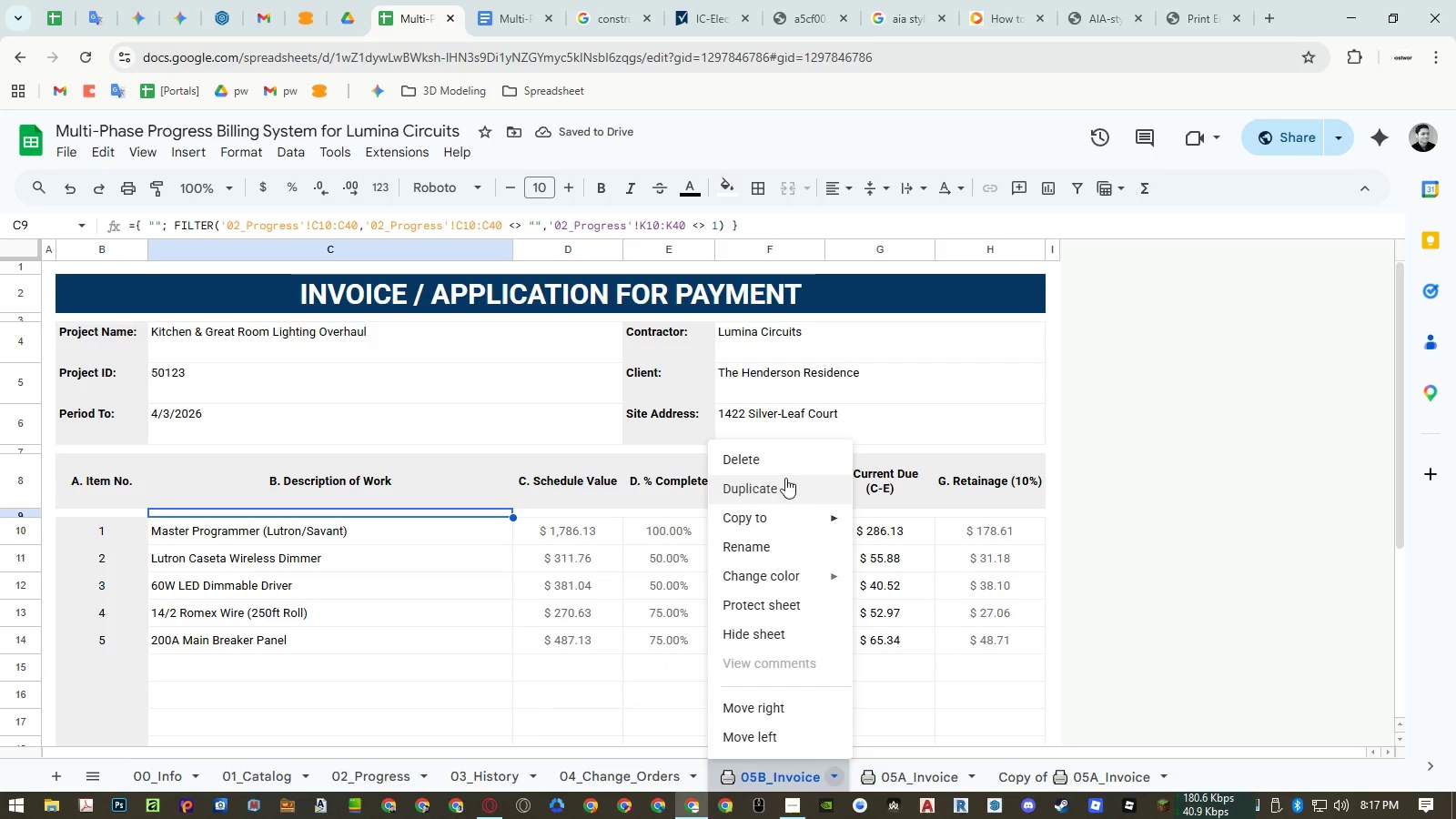 
left_click([782, 462])
 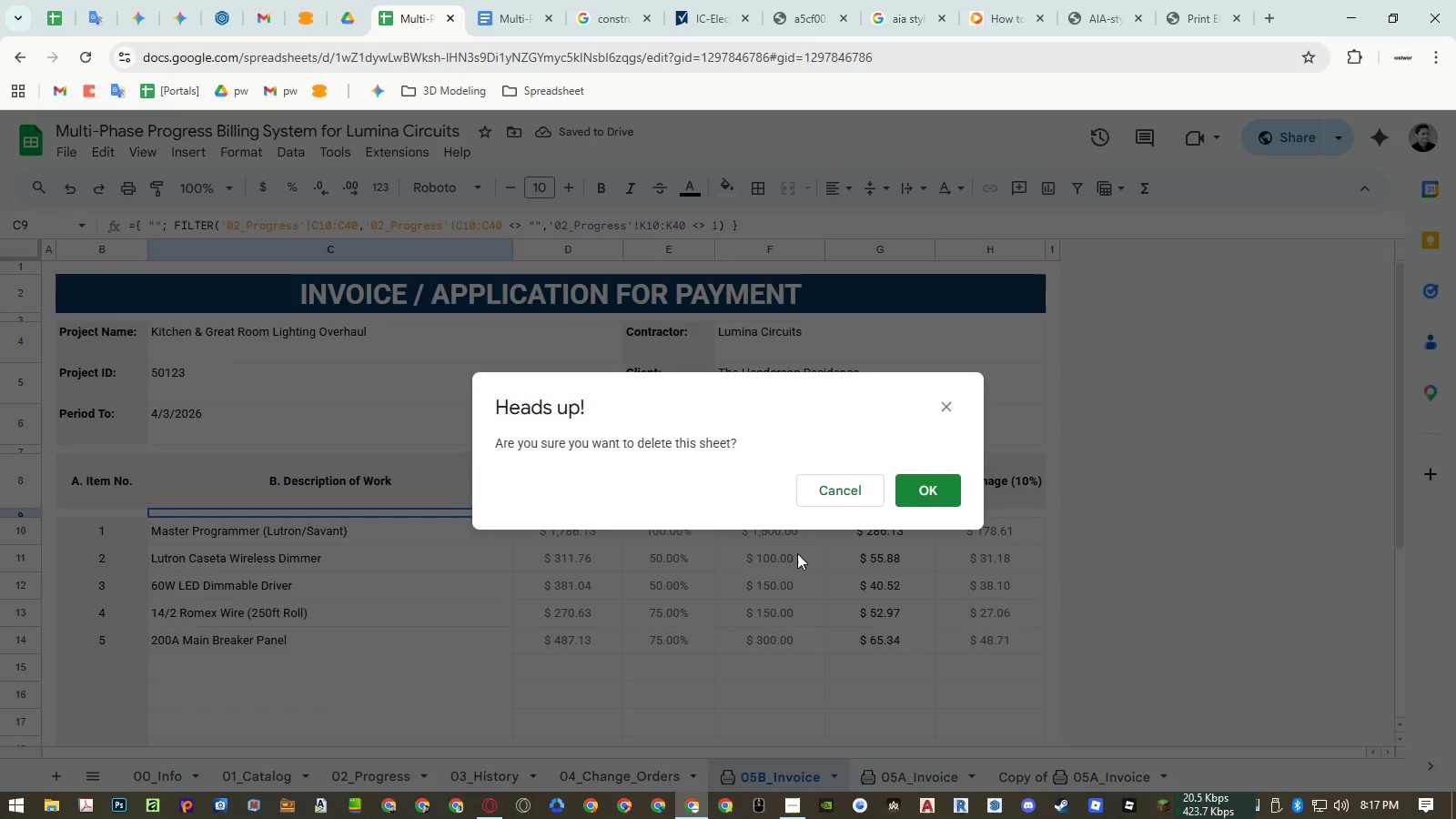 
key(Enter)
 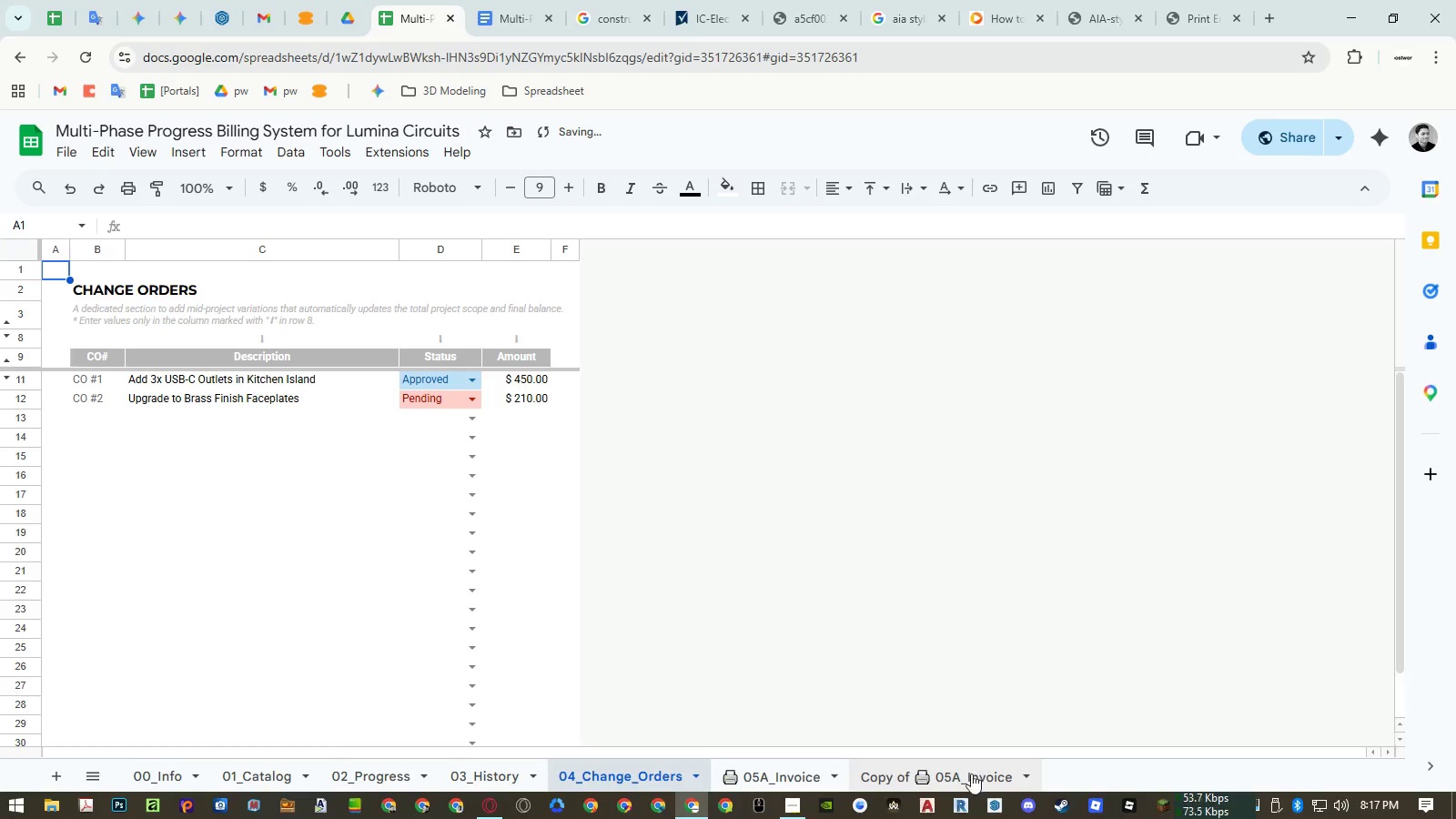 
double_click([963, 774])
 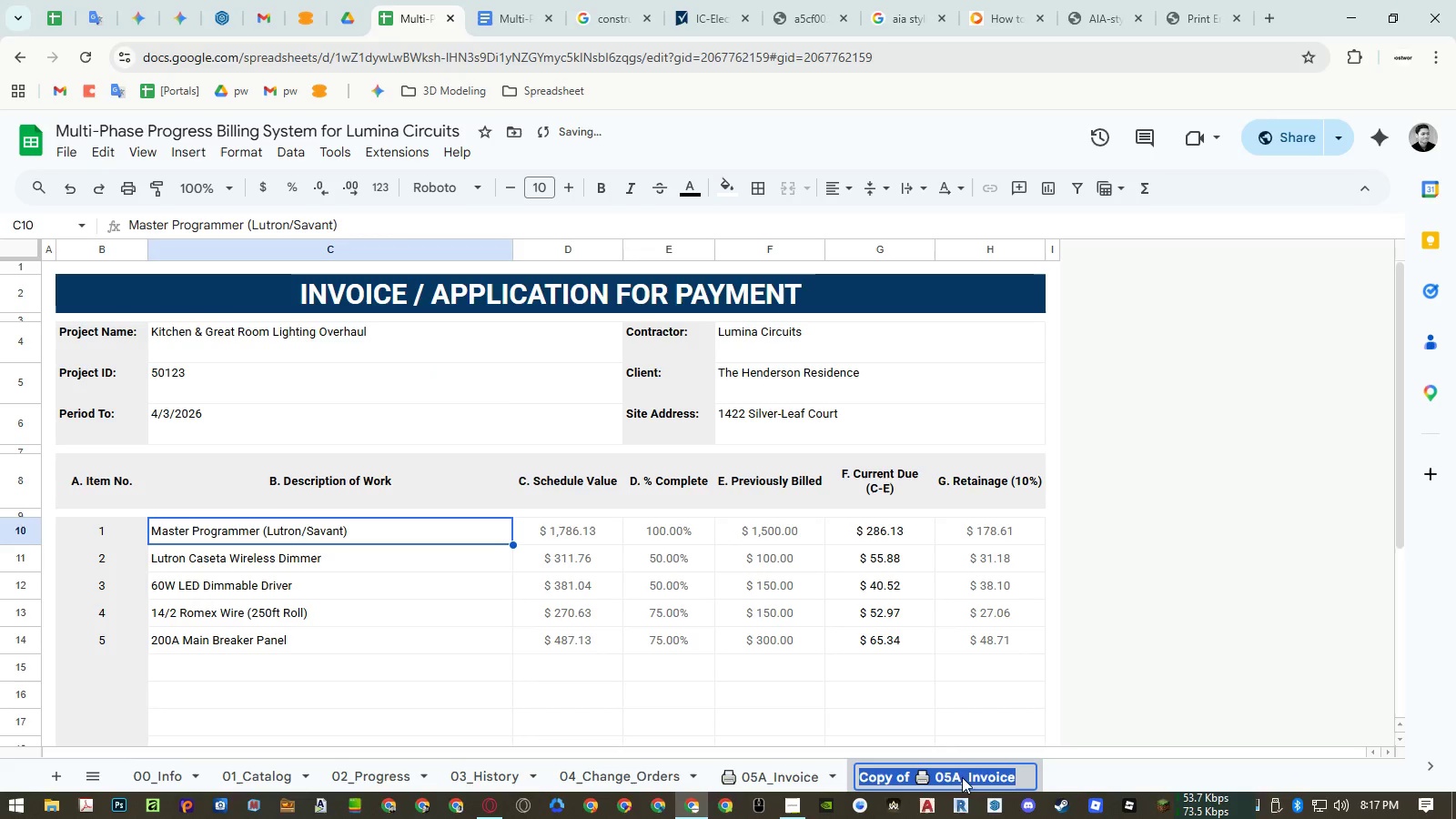 
key(Control+ControlLeft)
 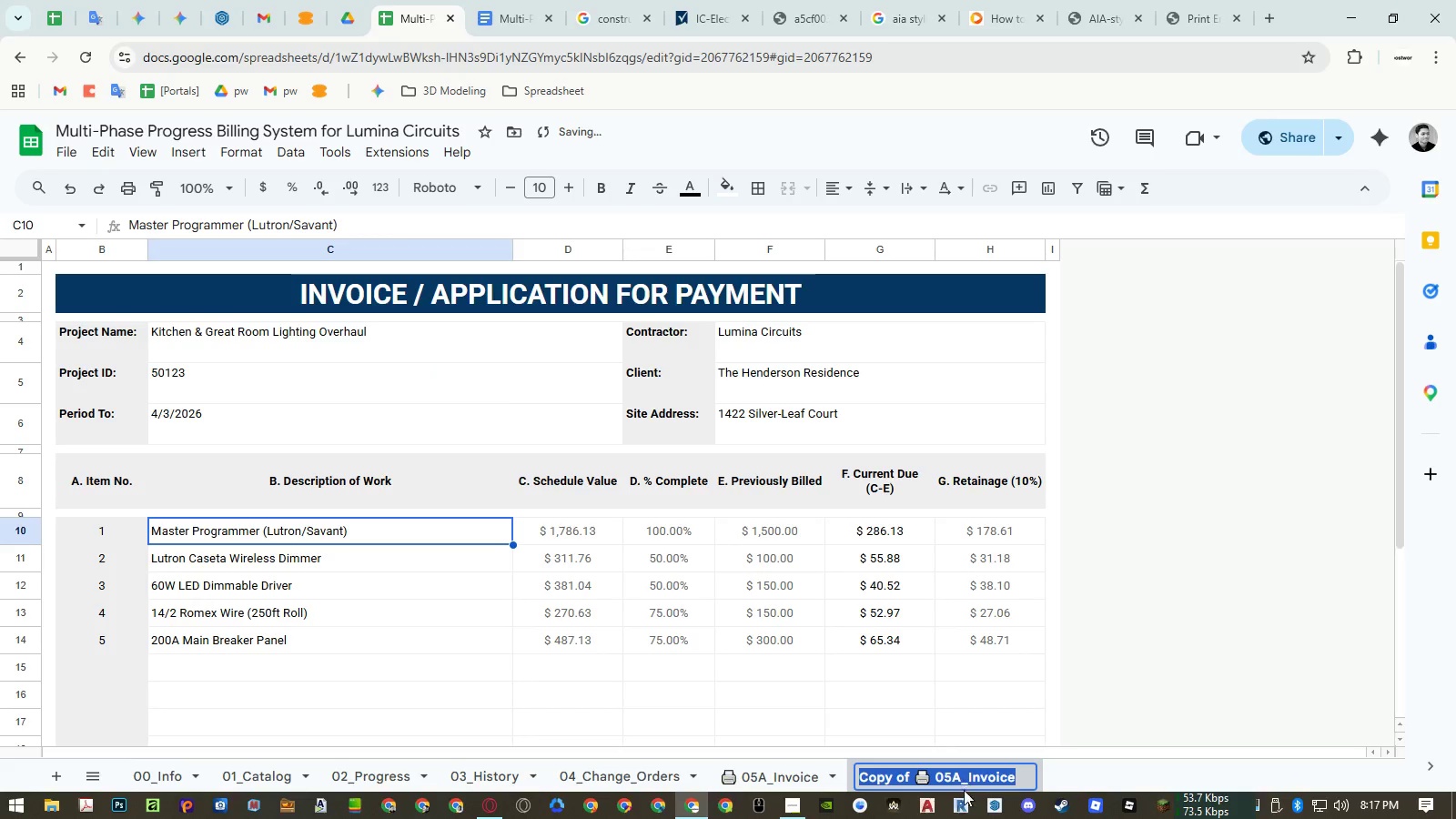 
key(Control+V)
 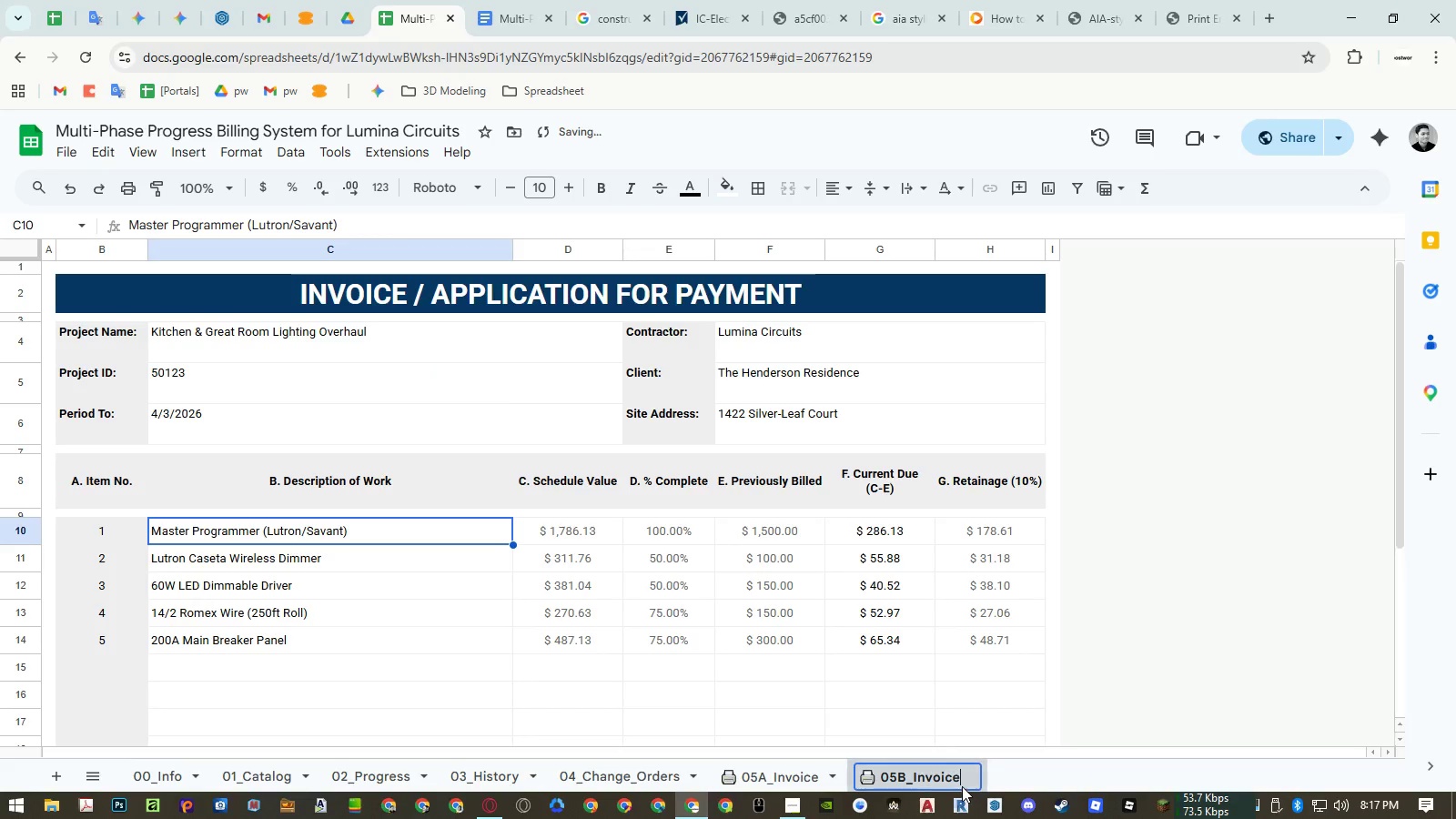 
key(Enter)
 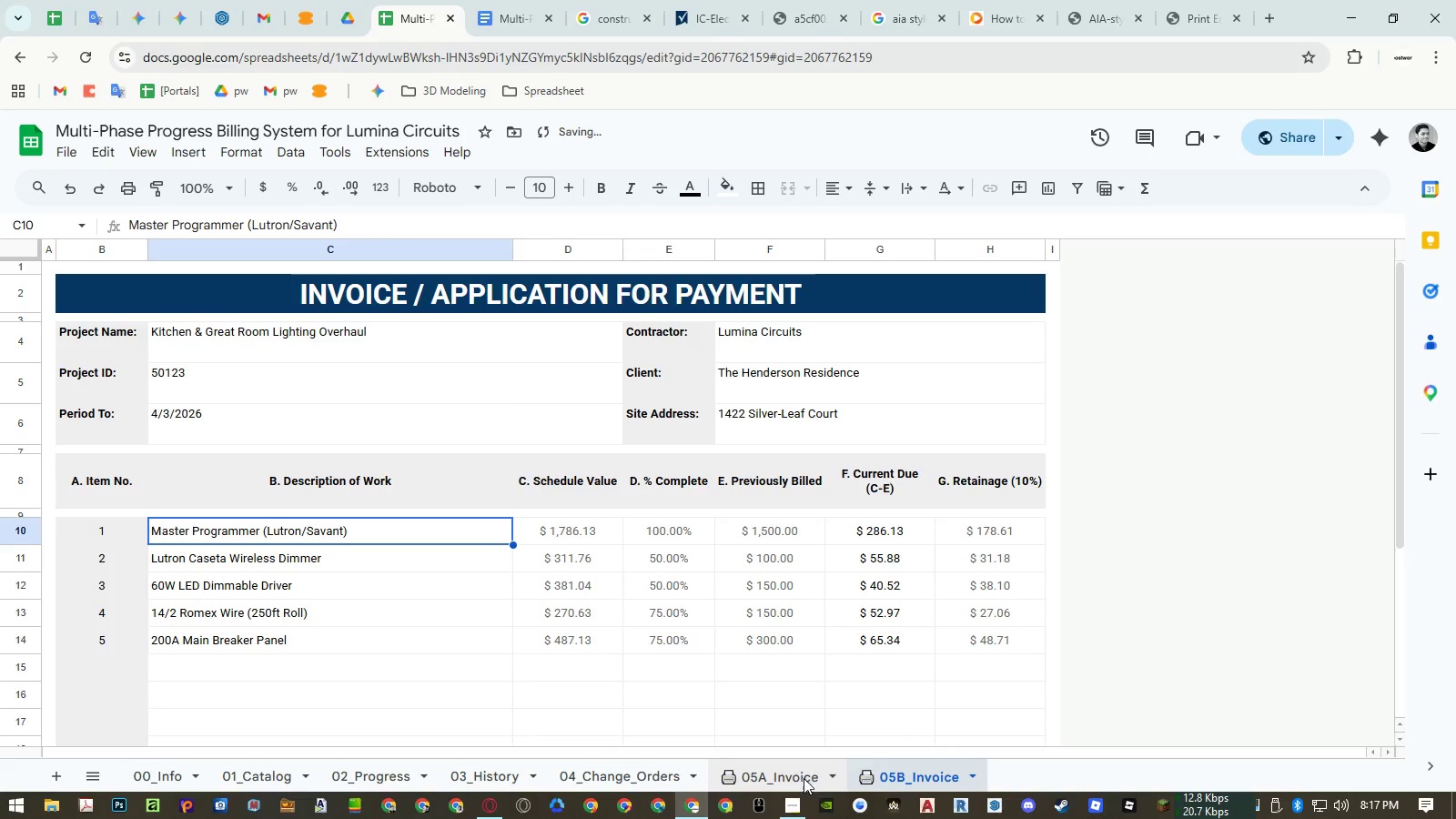 
double_click([905, 775])
 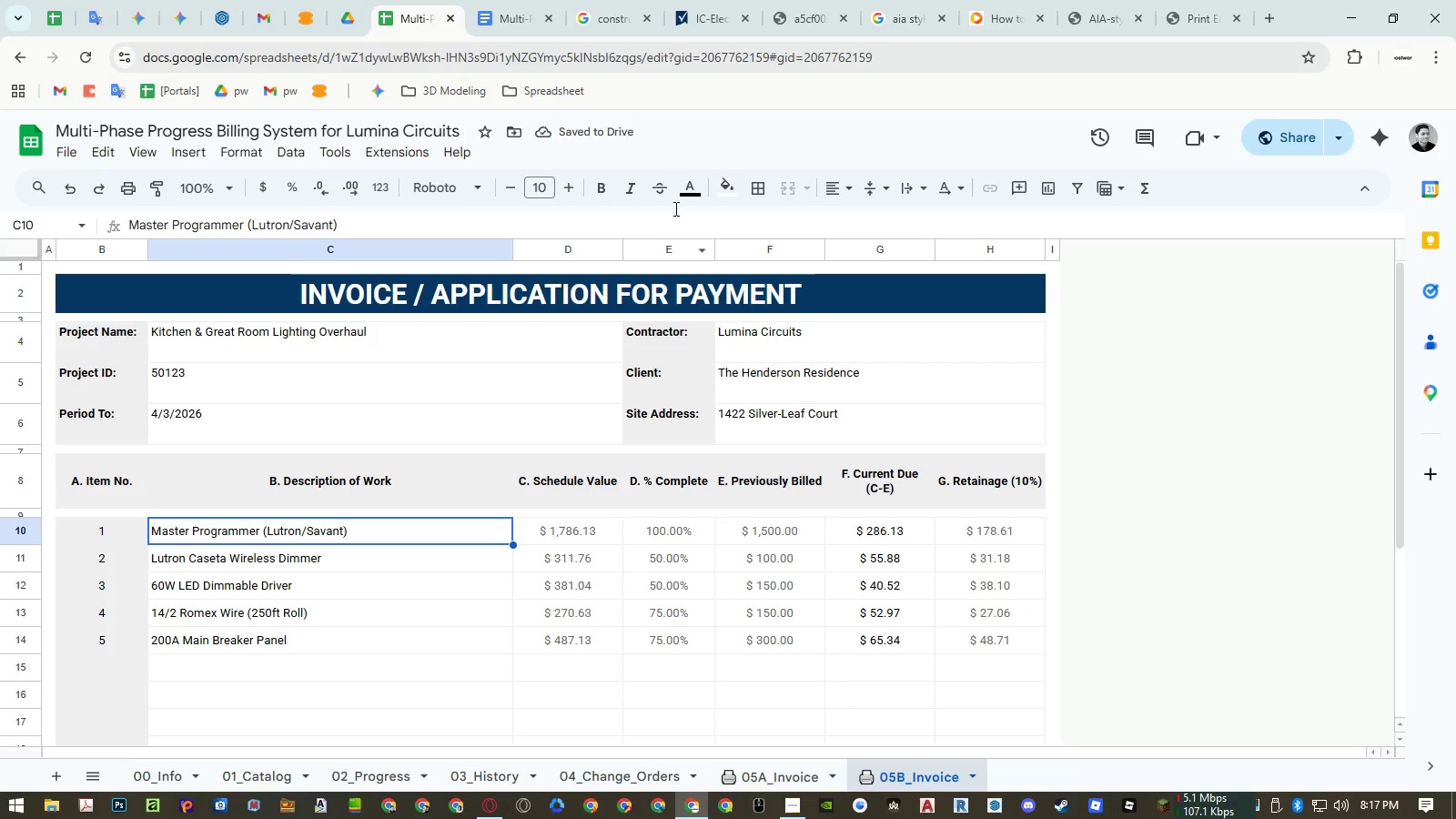 
left_click([691, 9])
 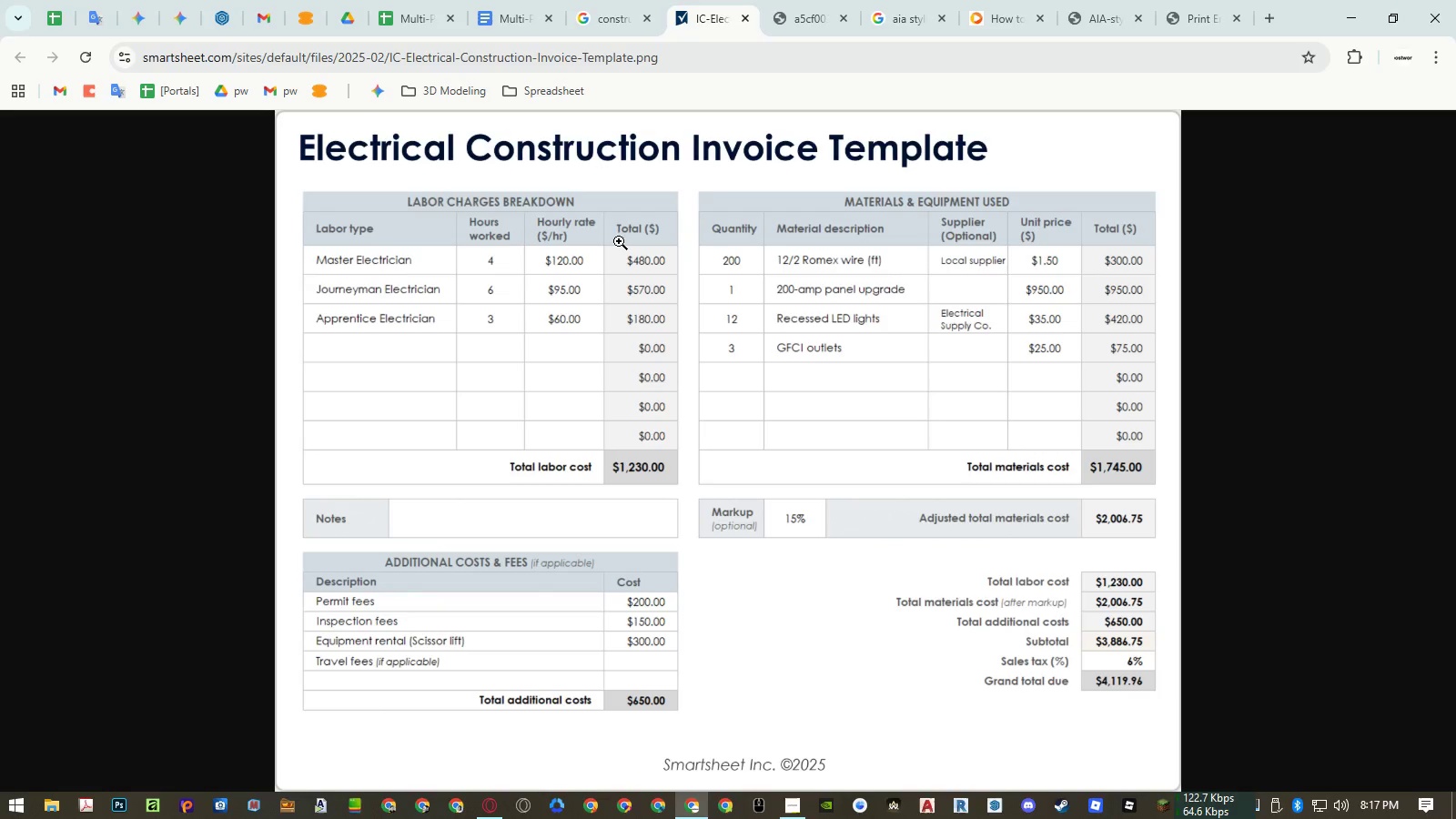 
wait(12.36)
 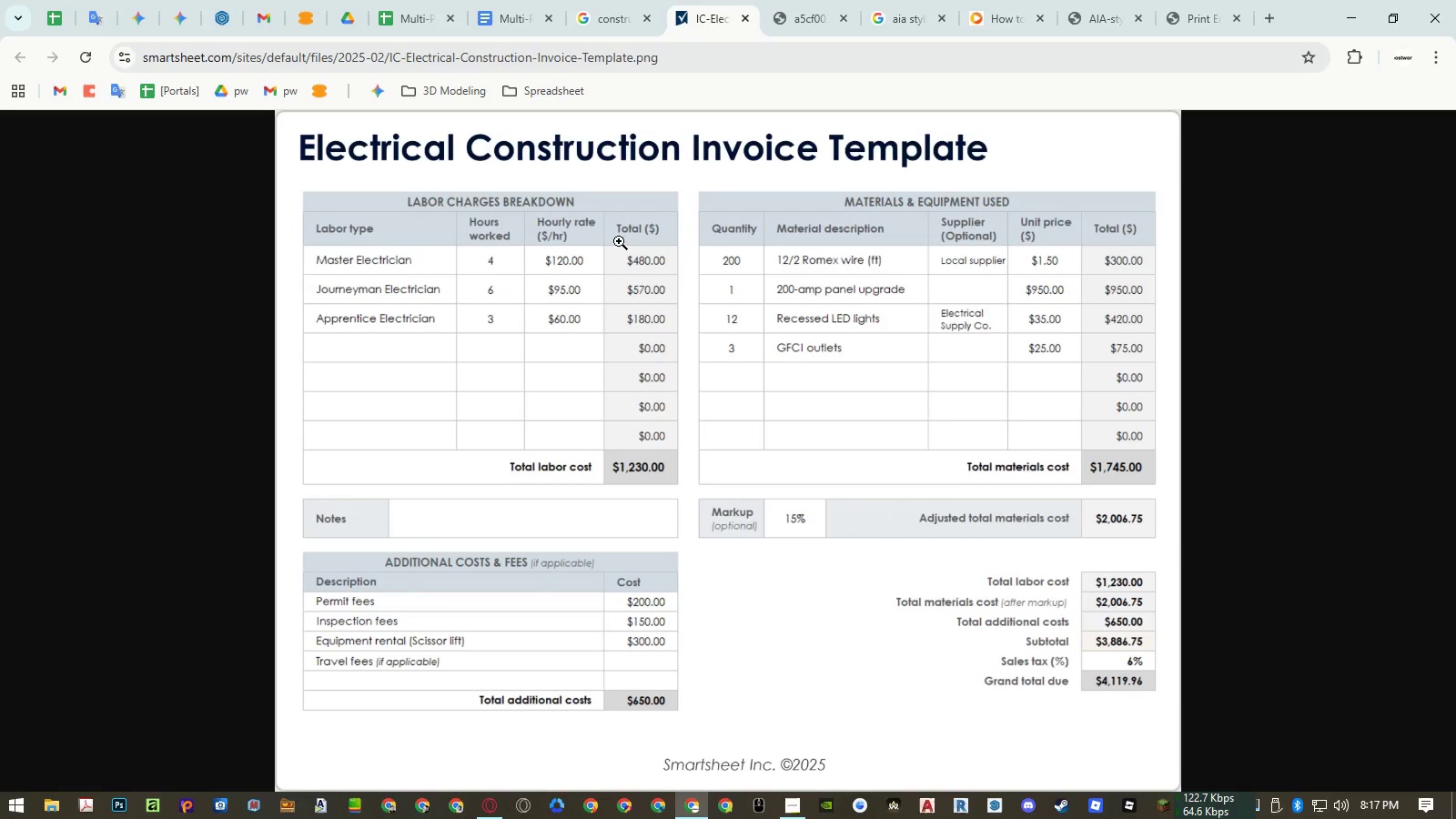 
left_click([790, 21])
 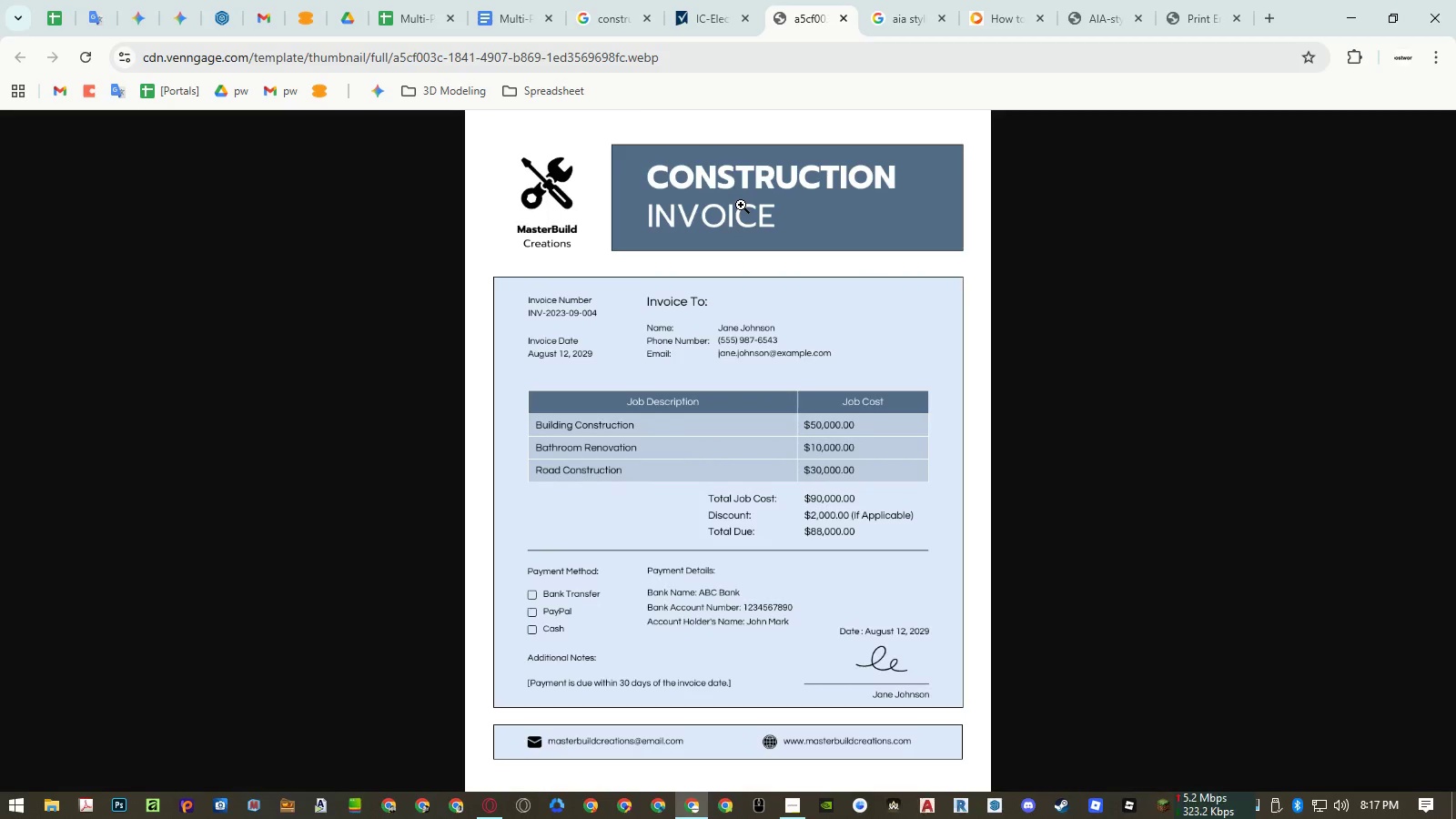 
wait(13.5)
 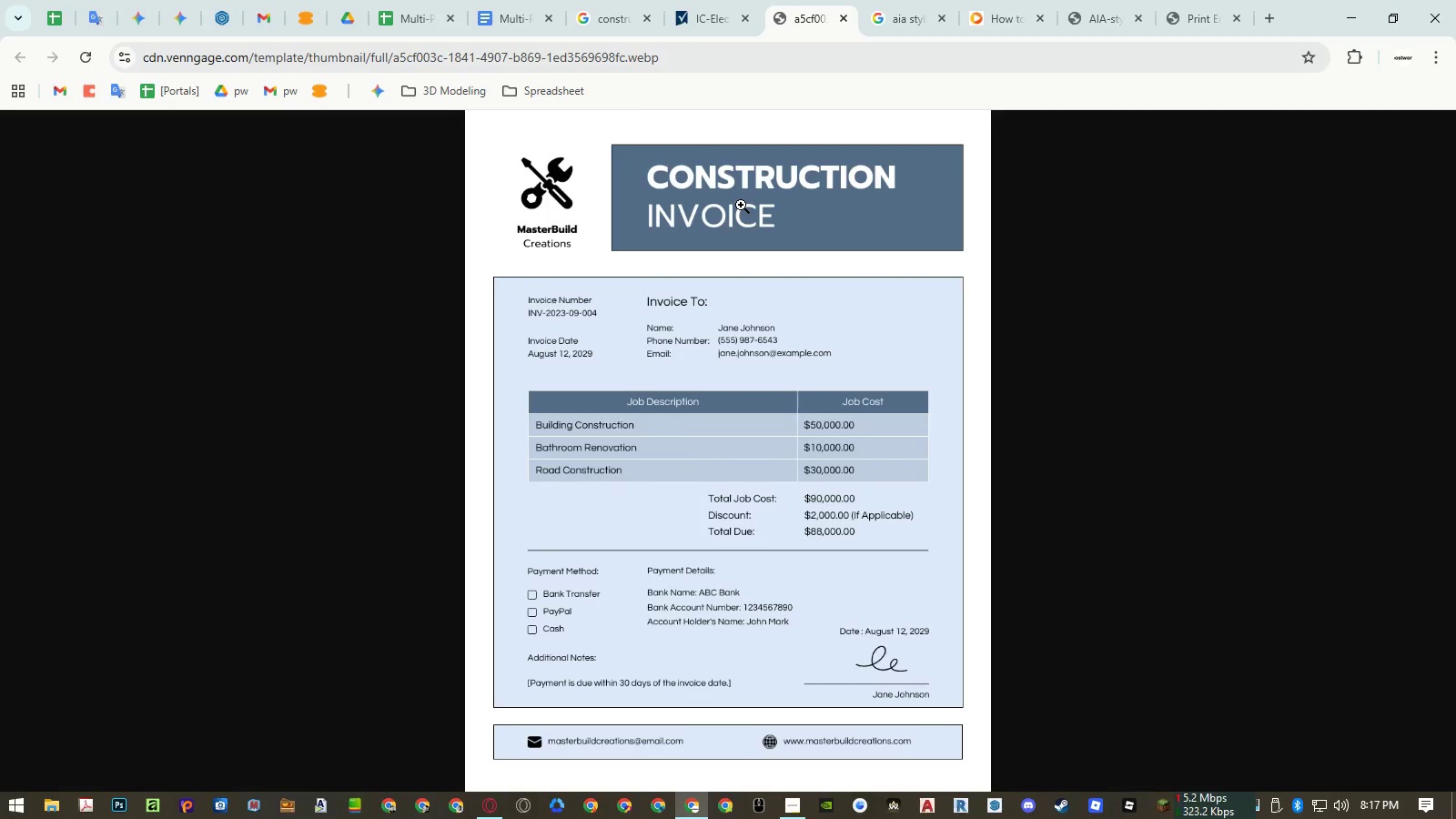 
left_click_drag(start_coordinate=[807, 18], to_coordinate=[476, 16])
 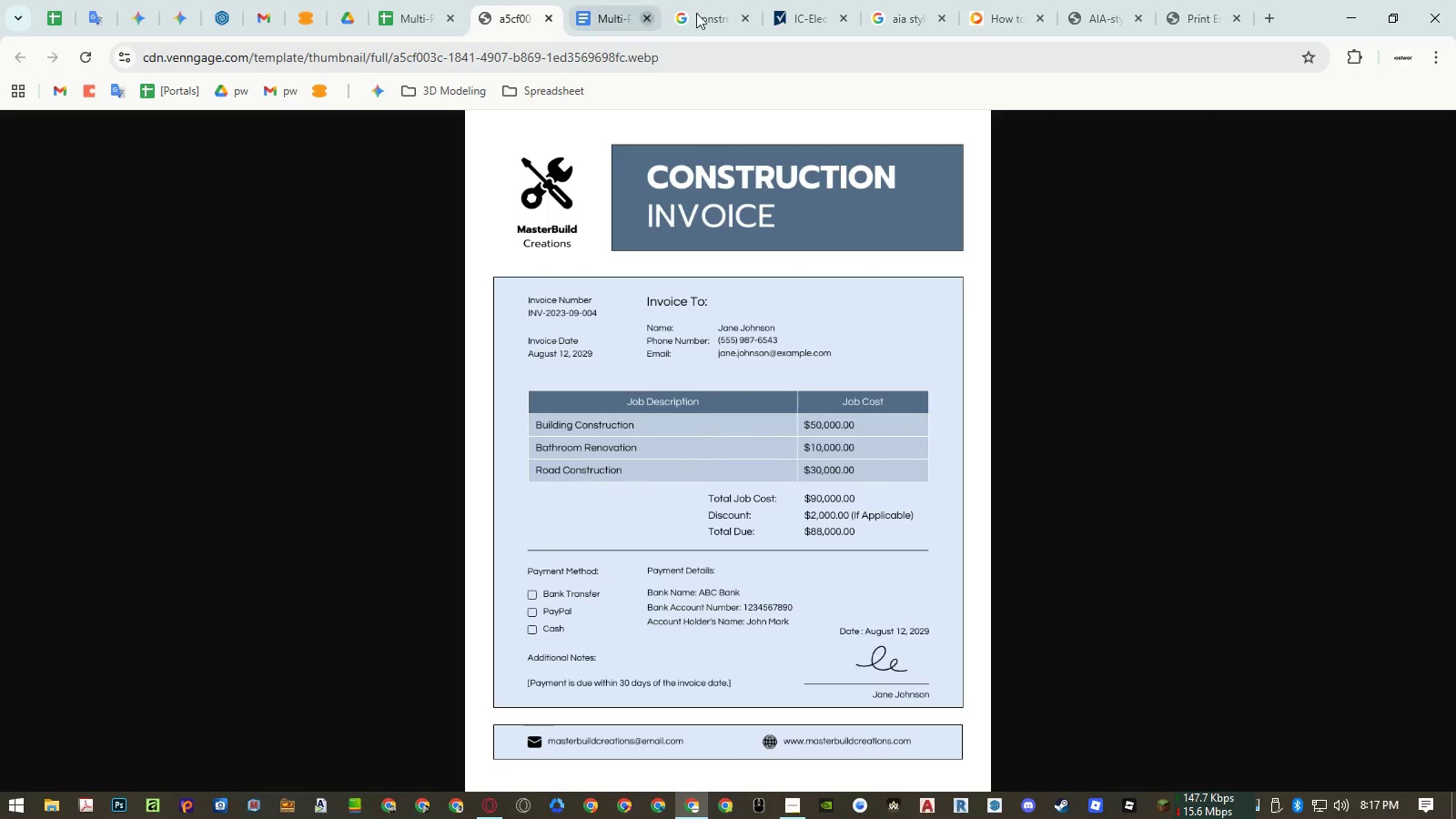 
mouse_move([837, 12])
 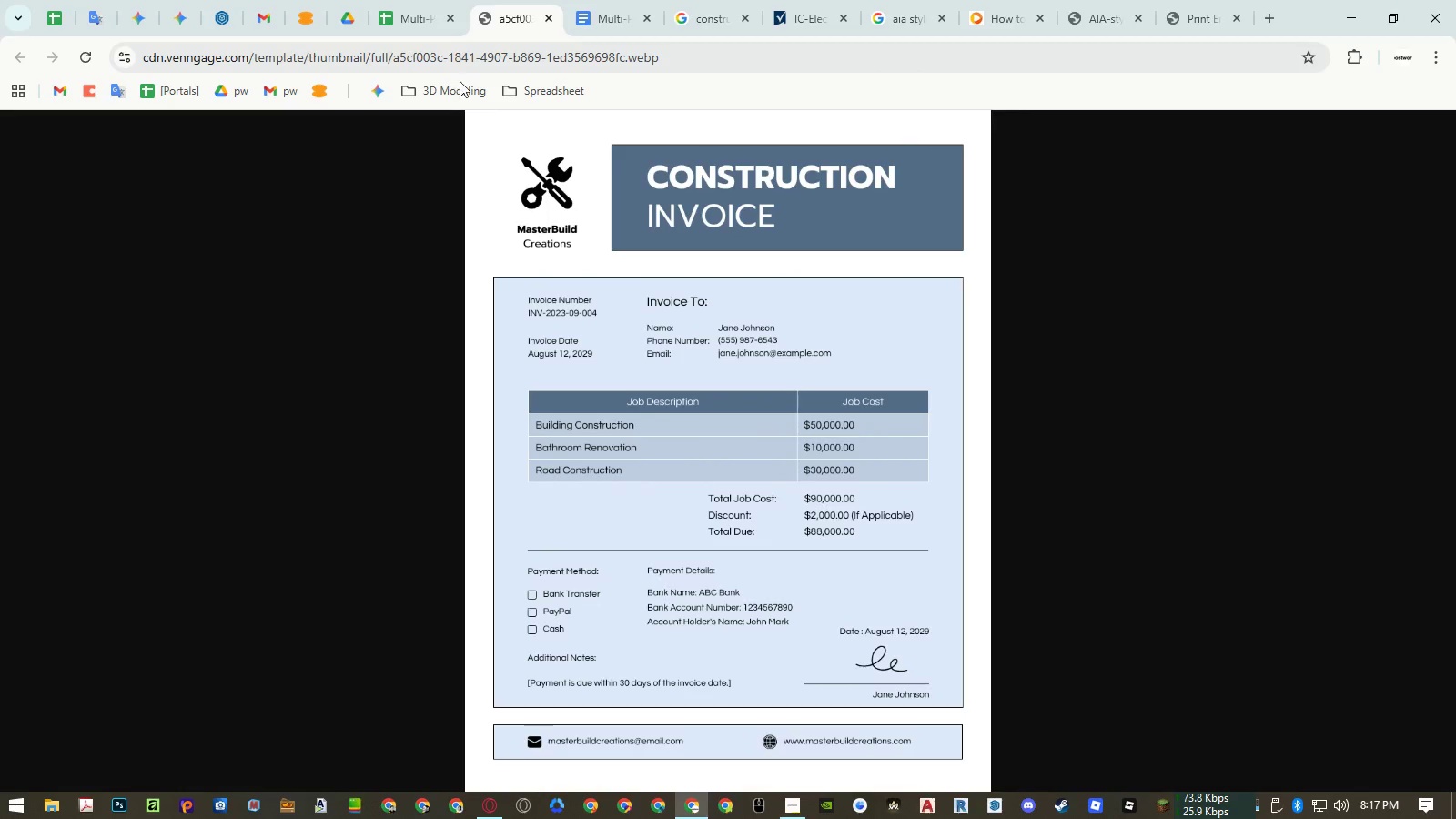 
mouse_move([428, 55])
 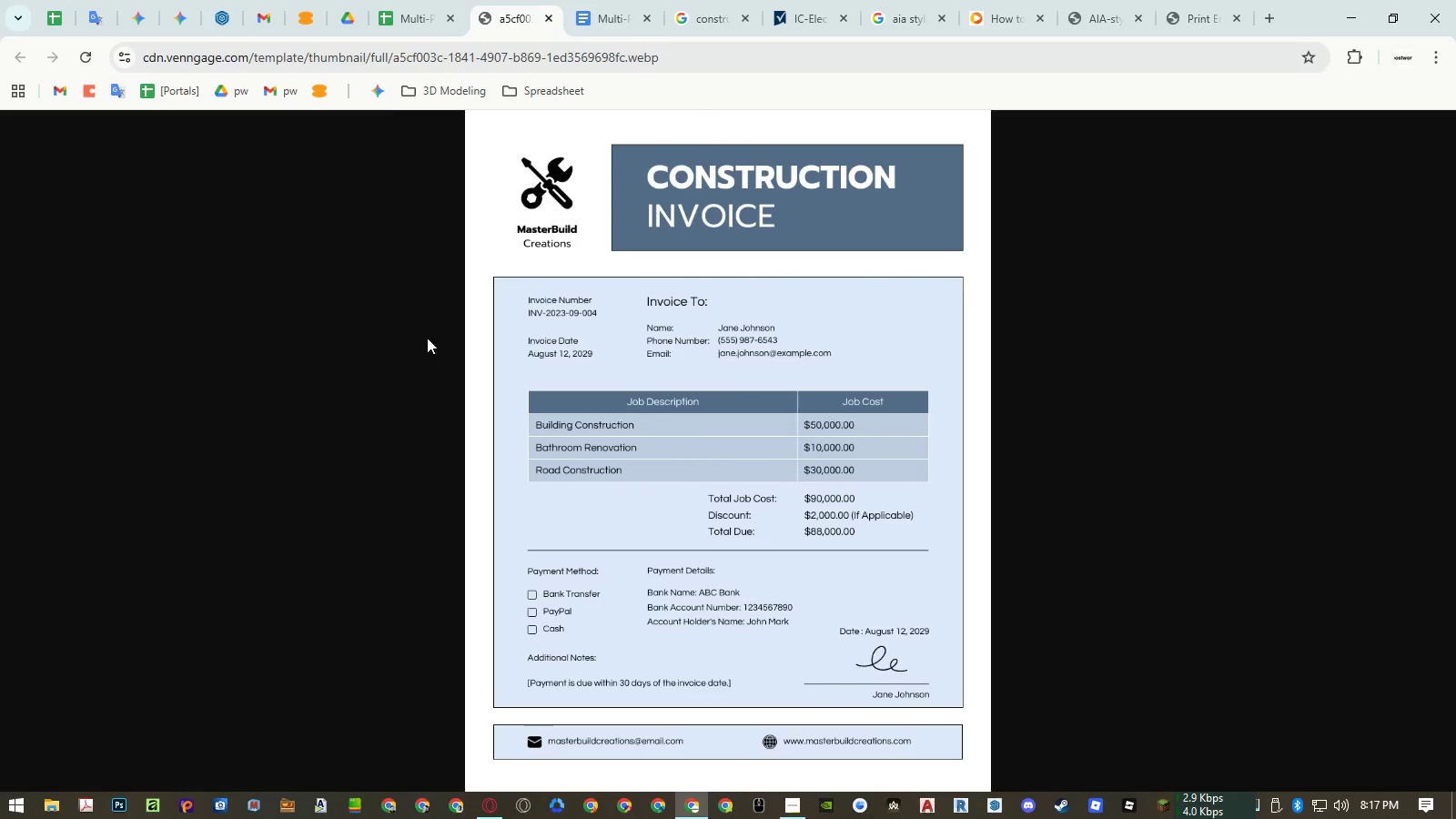 
wait(5.34)
 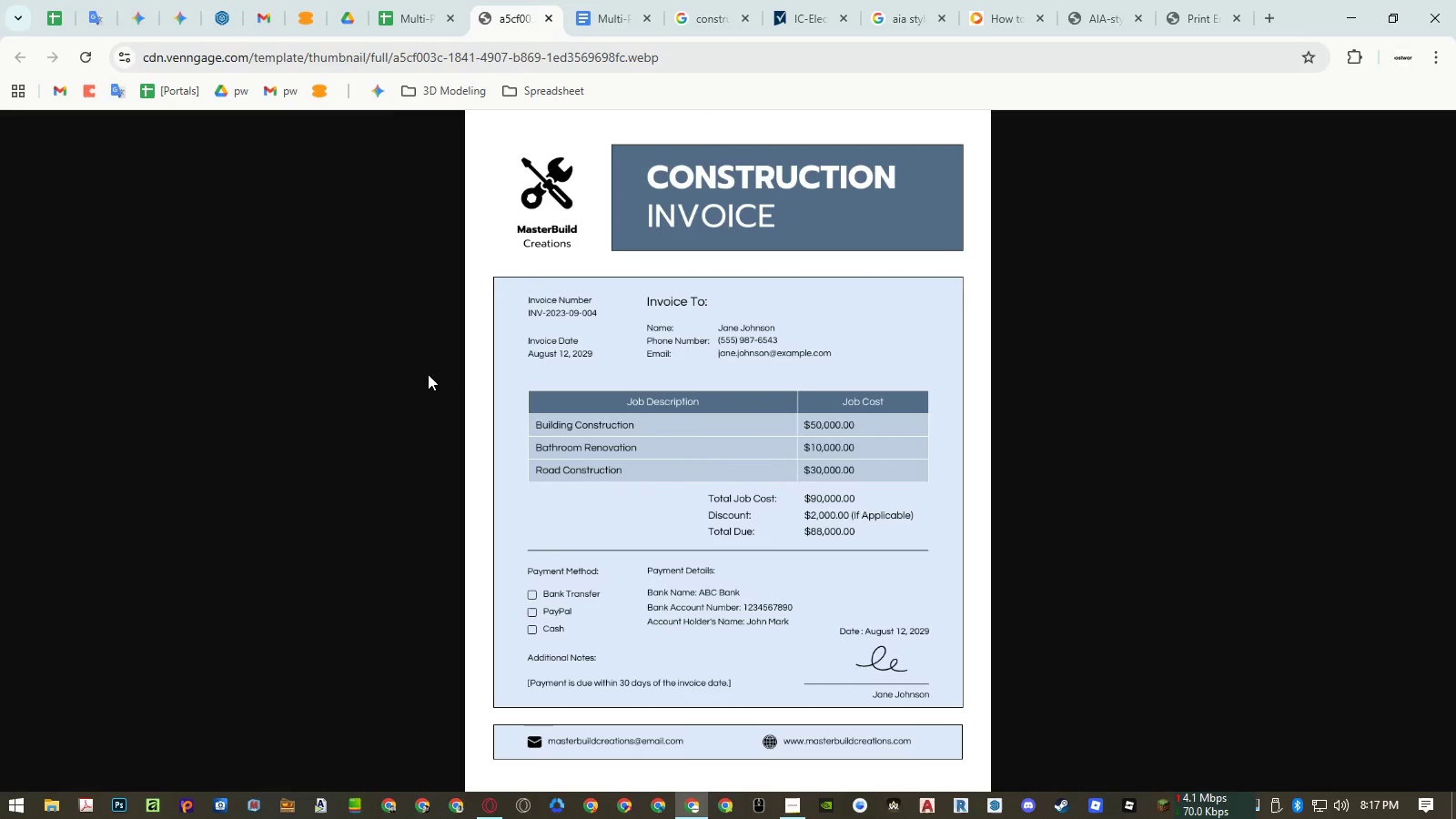 
left_click([417, 15])
 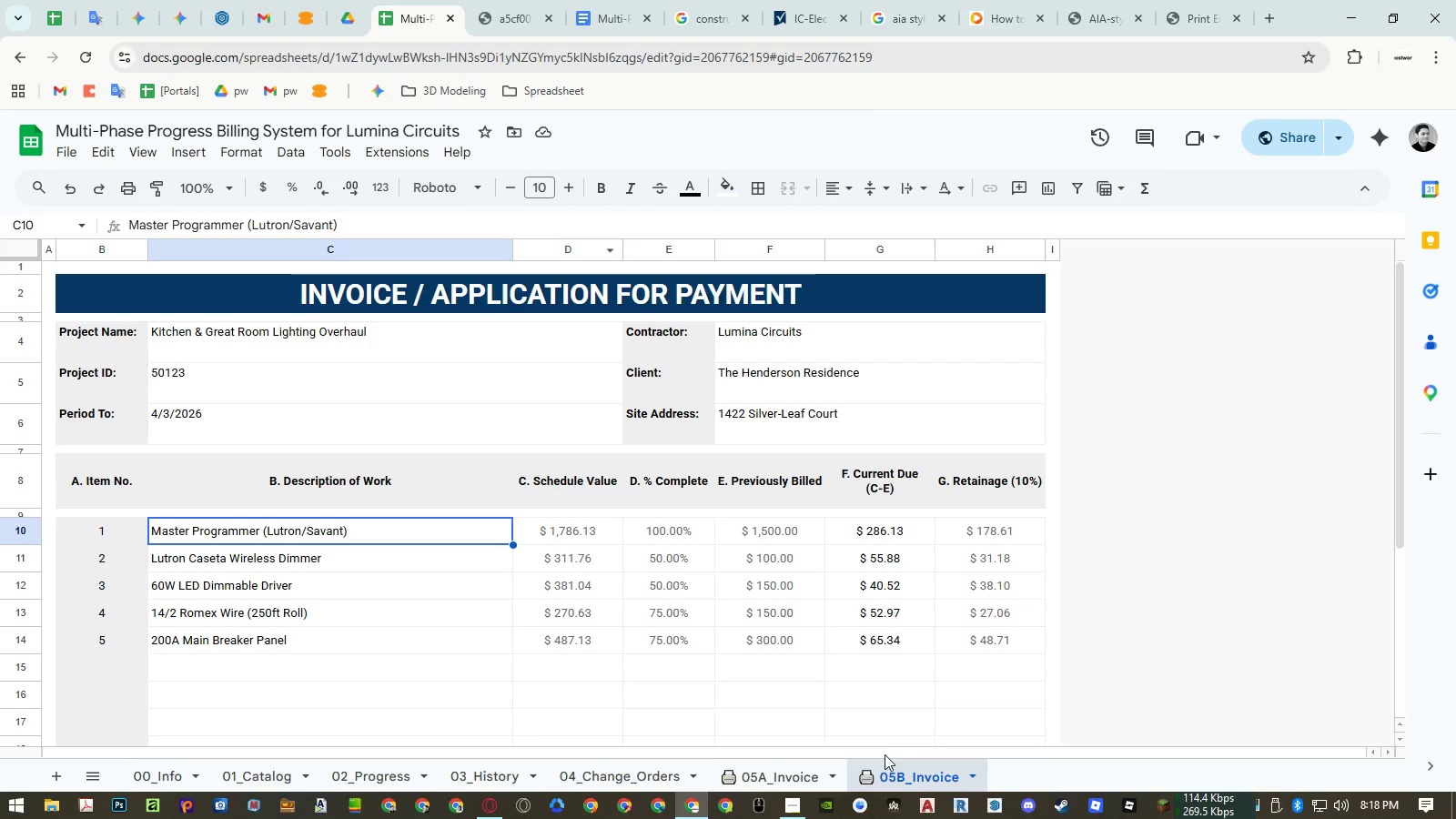 
left_click([804, 813])